 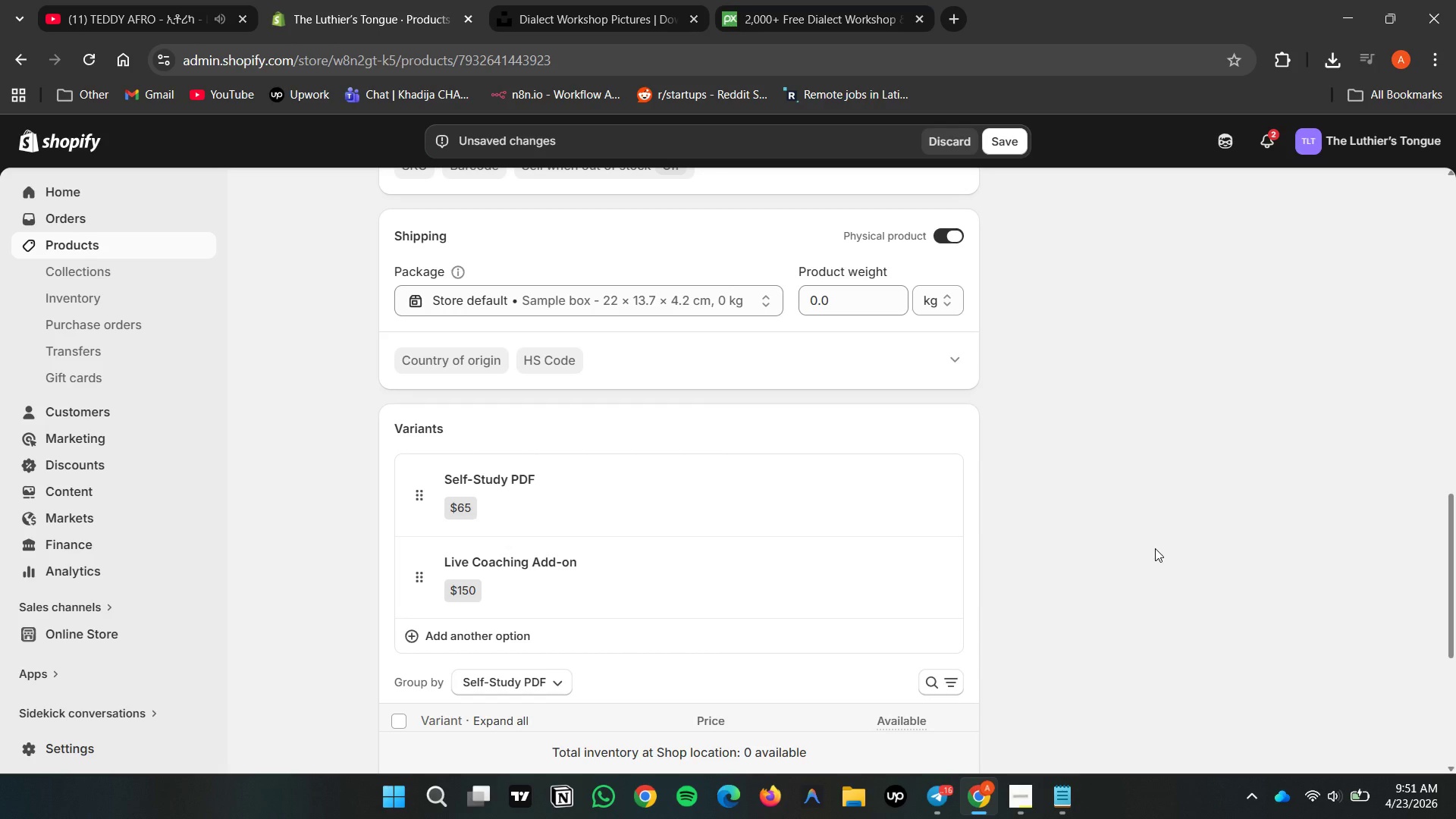 
scroll: coordinate [767, 482], scroll_direction: down, amount: 1.0
 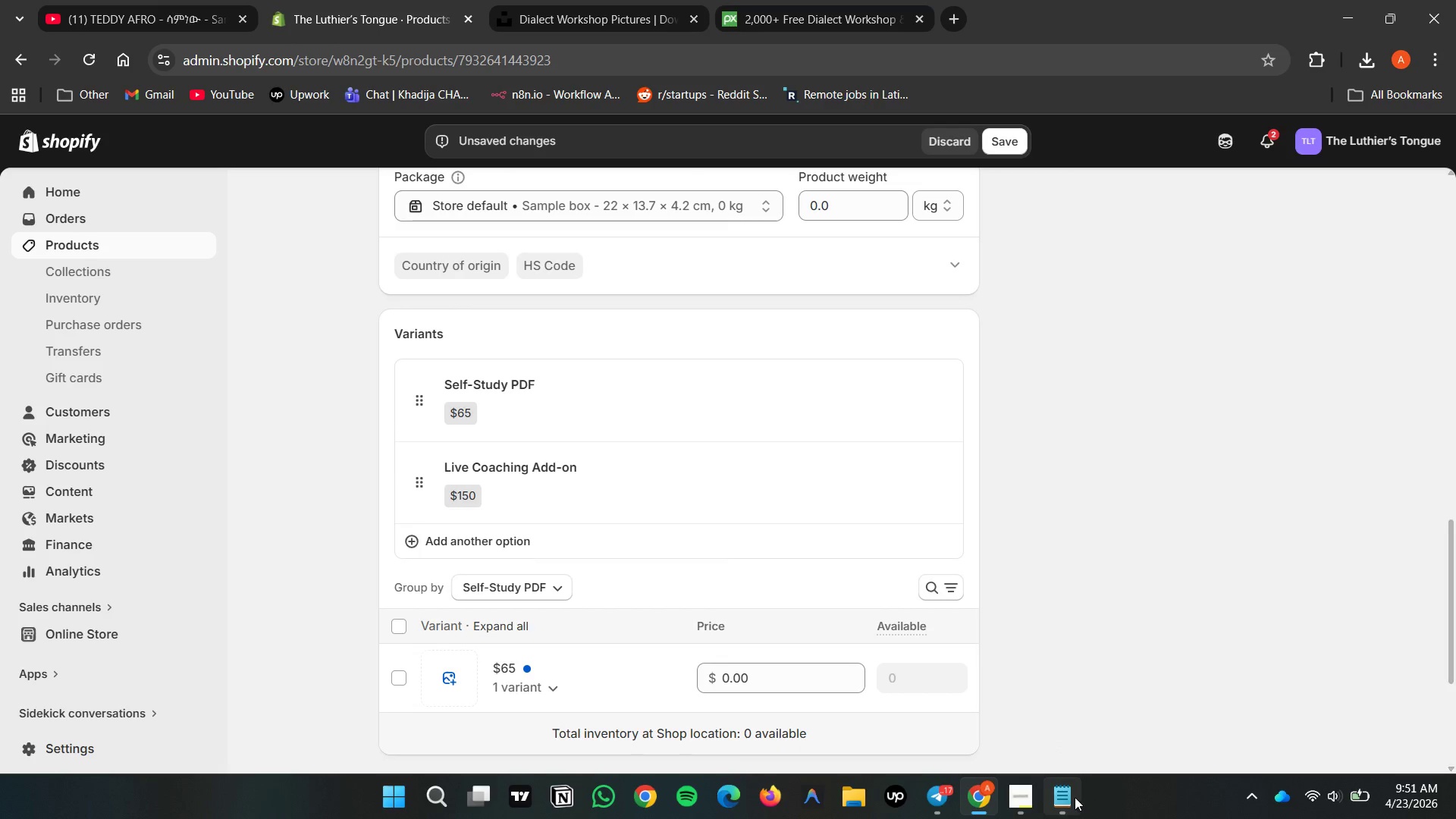 
left_click([1074, 797])
 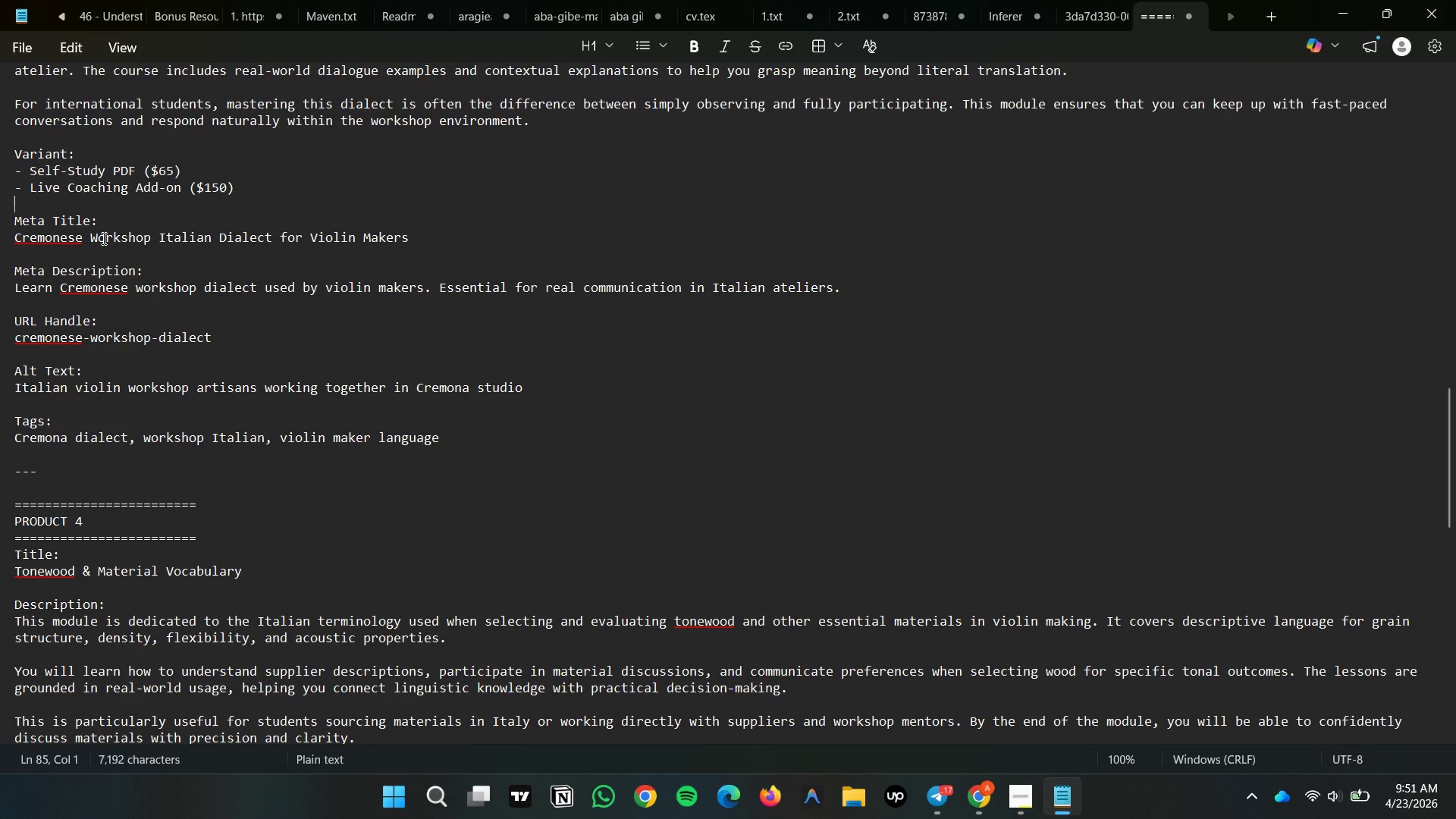 
scroll: coordinate [200, 391], scroll_direction: up, amount: 4.0
 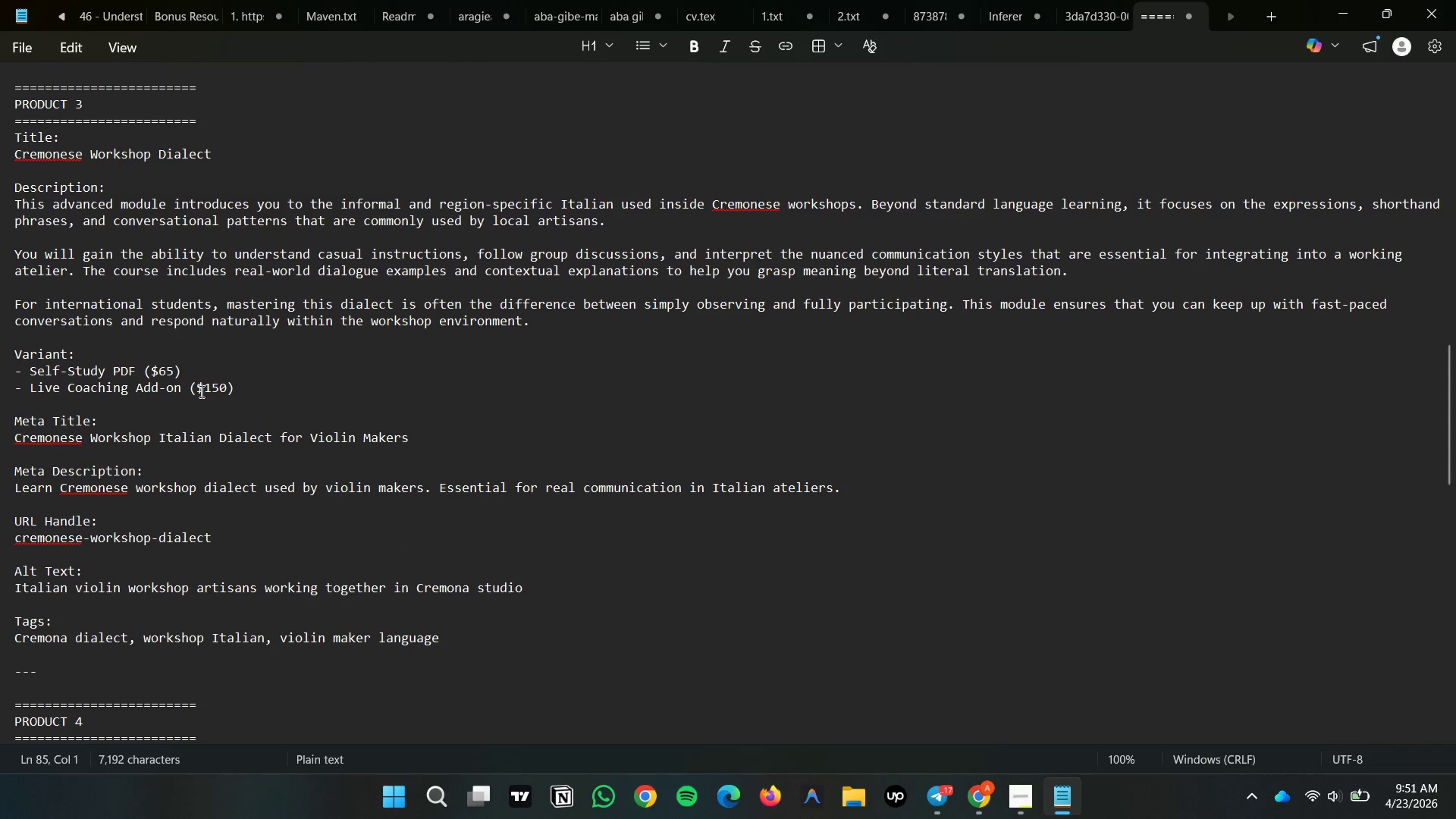 
scroll: coordinate [200, 391], scroll_direction: down, amount: 1.0
 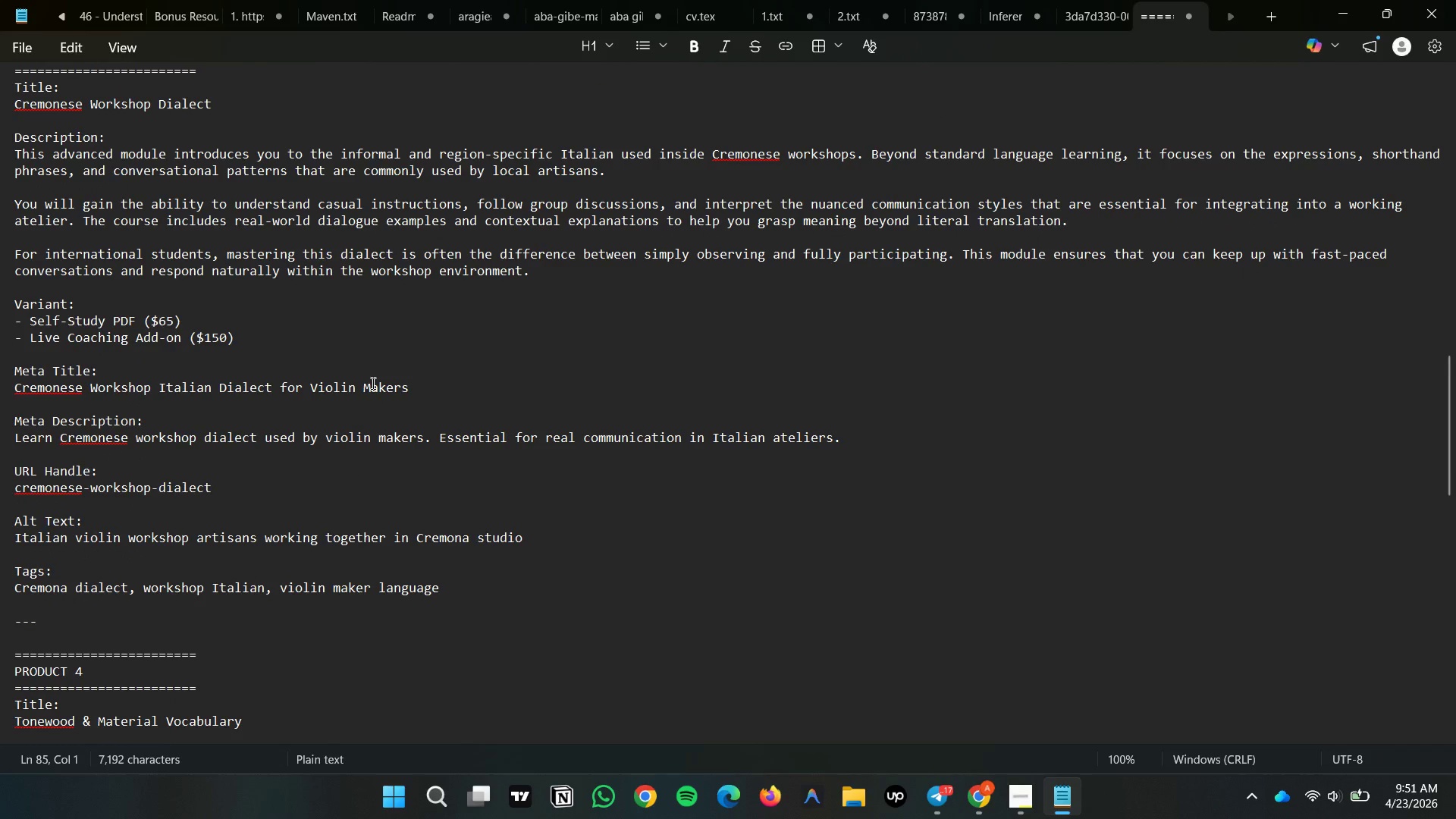 
left_click_drag(start_coordinate=[409, 389], to_coordinate=[404, 389])
 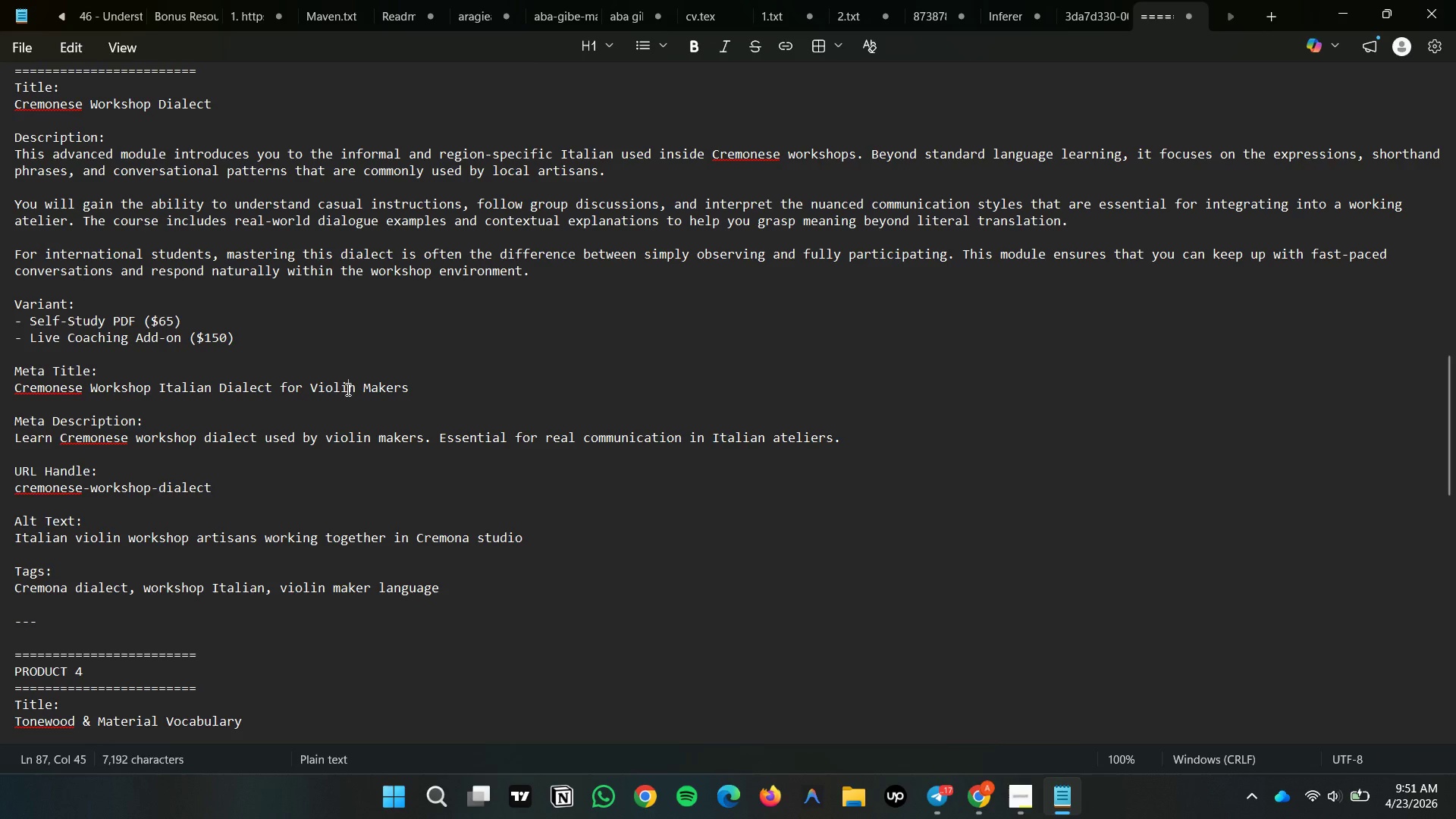 
double_click([347, 389])
 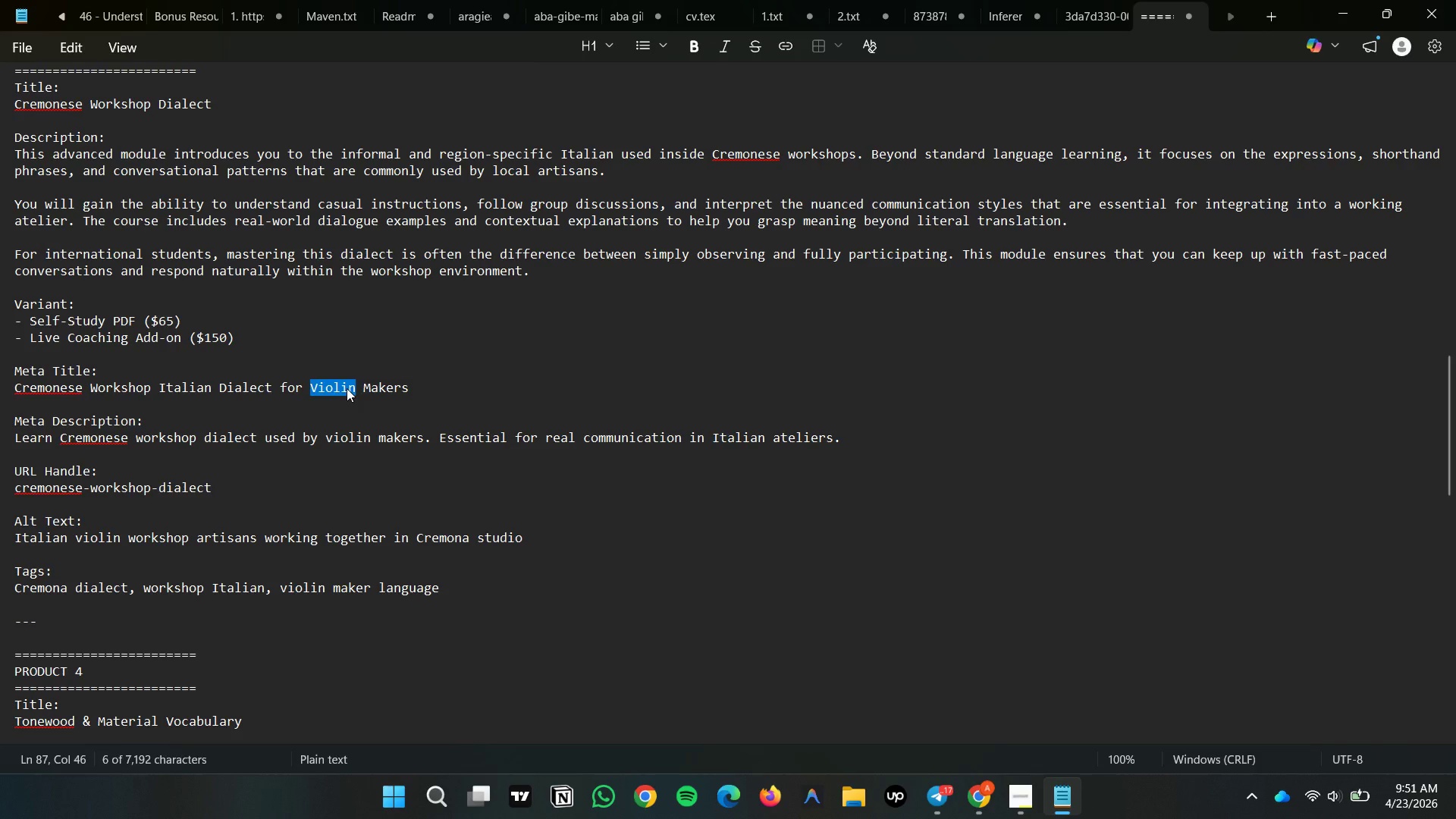 
left_click([347, 388])
 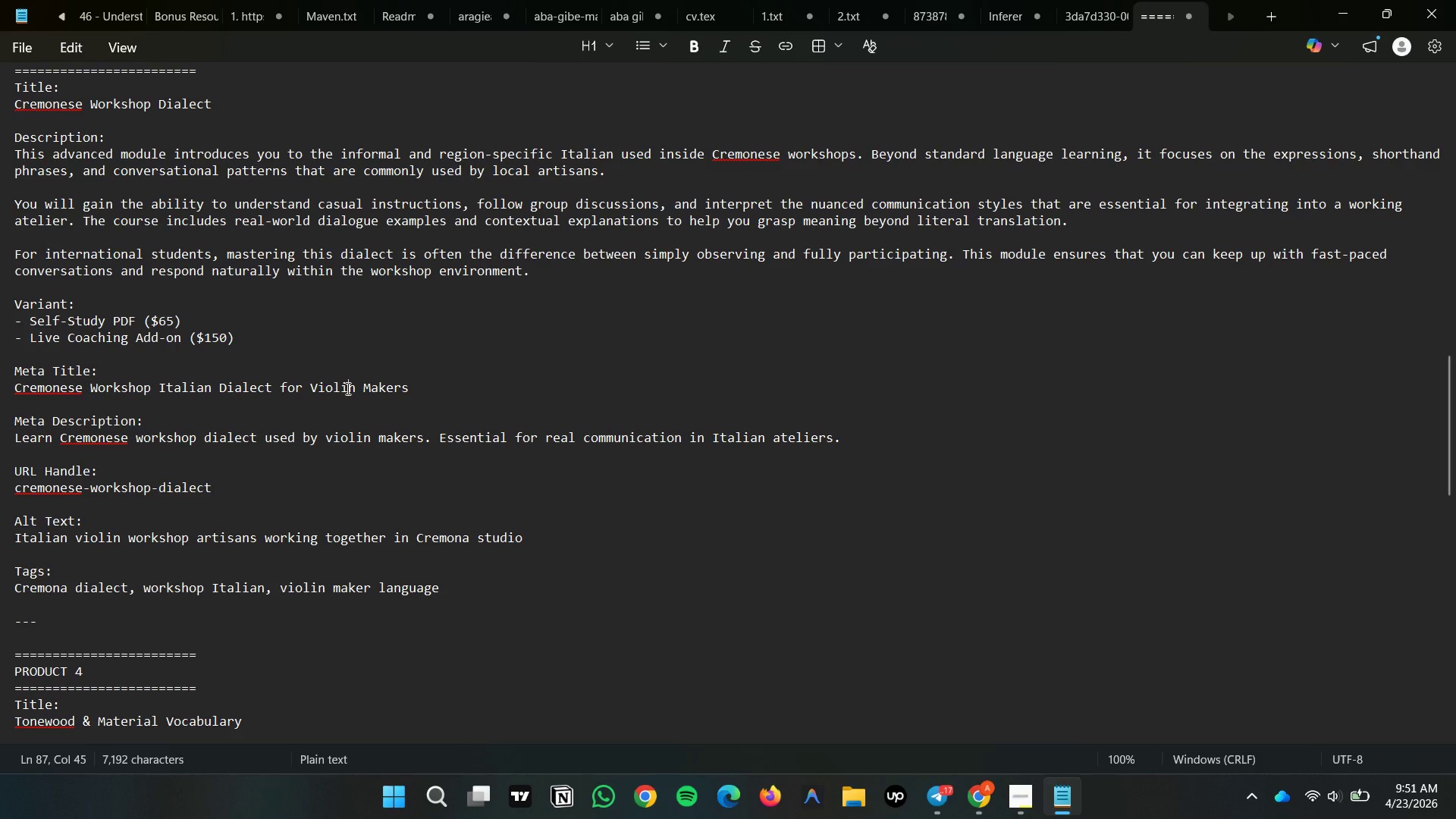 
double_click([347, 388])
 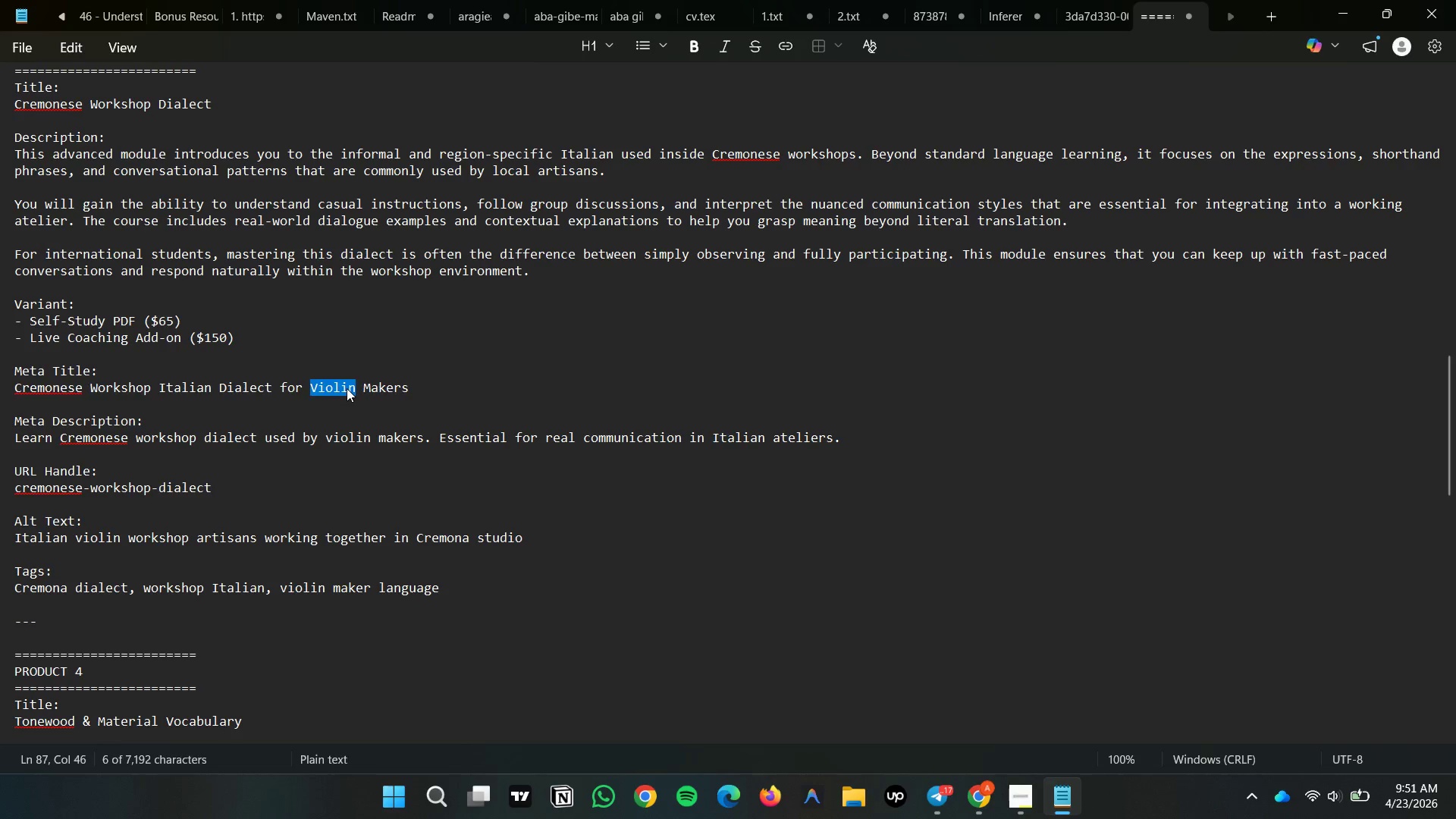 
triple_click([347, 388])
 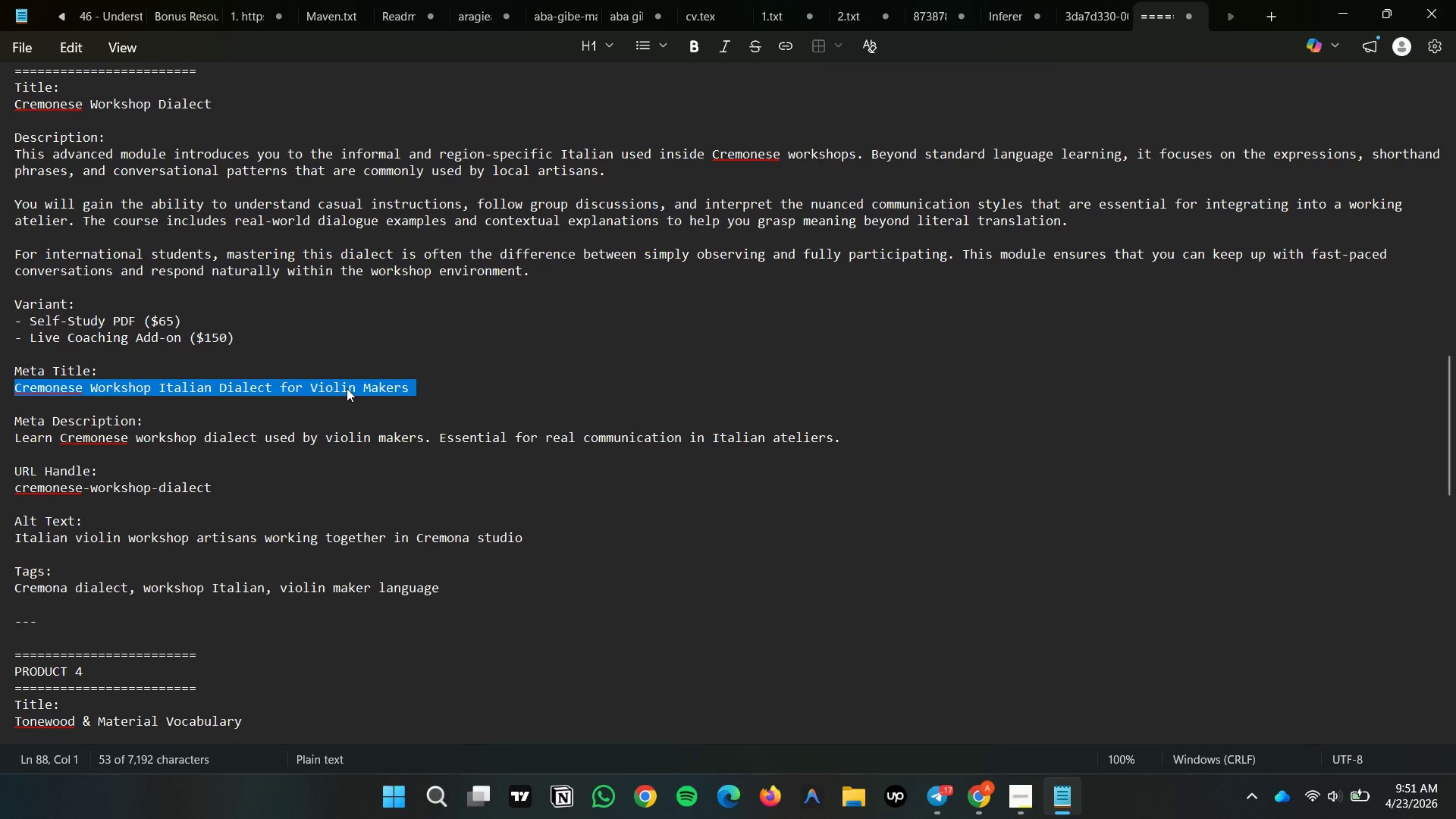 
key(Control+C)
 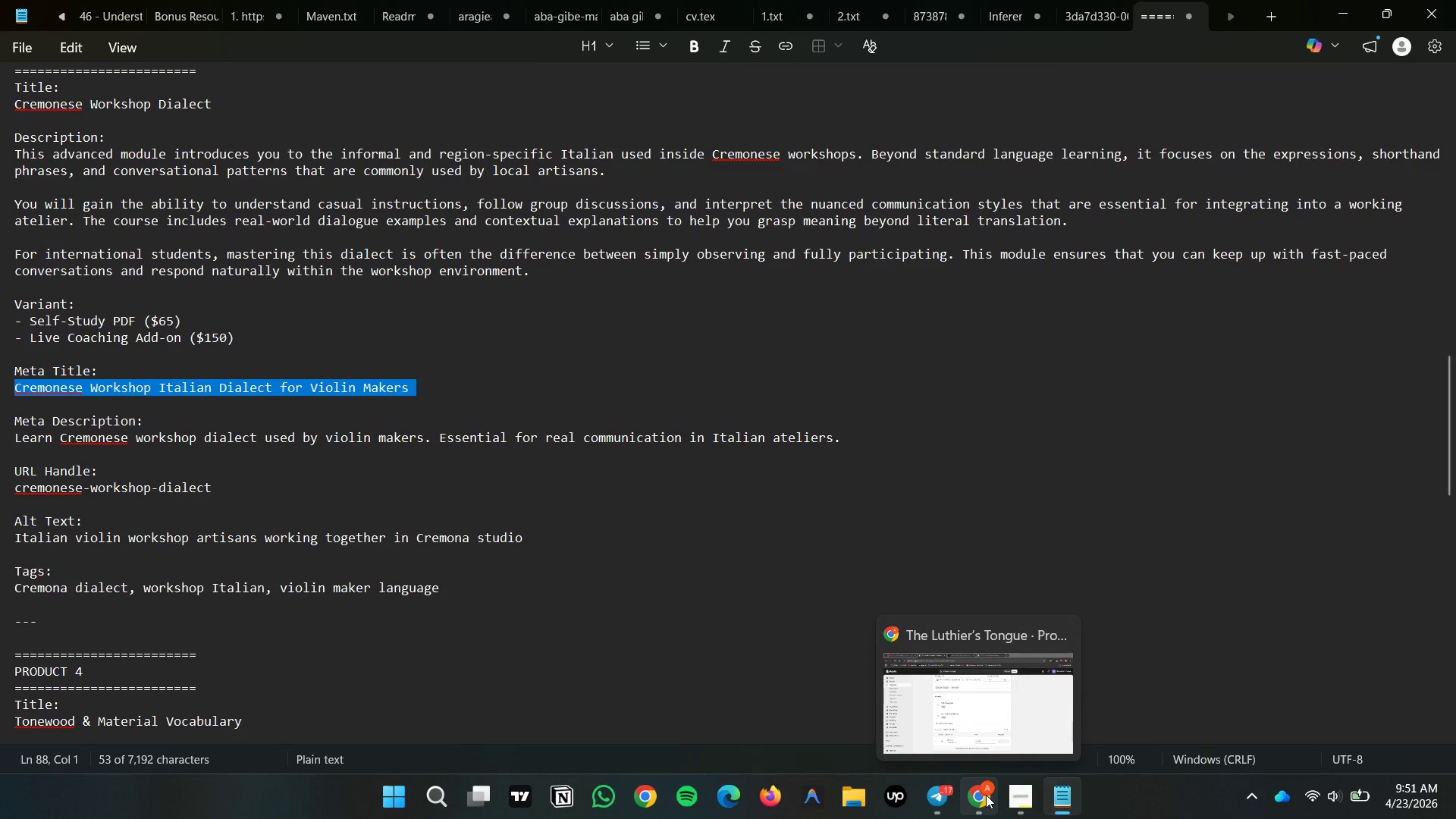 
double_click([986, 795])
 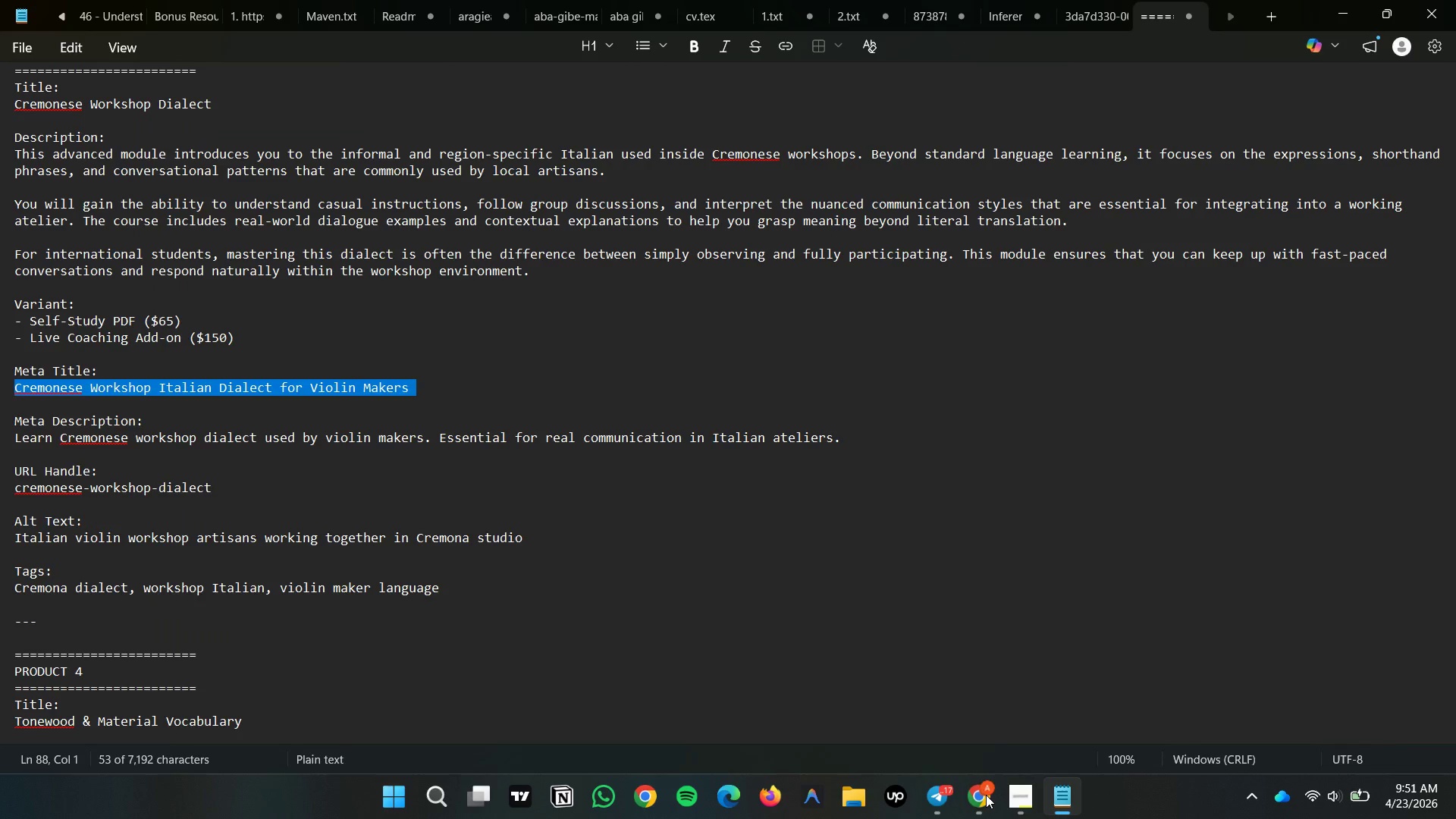 
left_click([986, 795])
 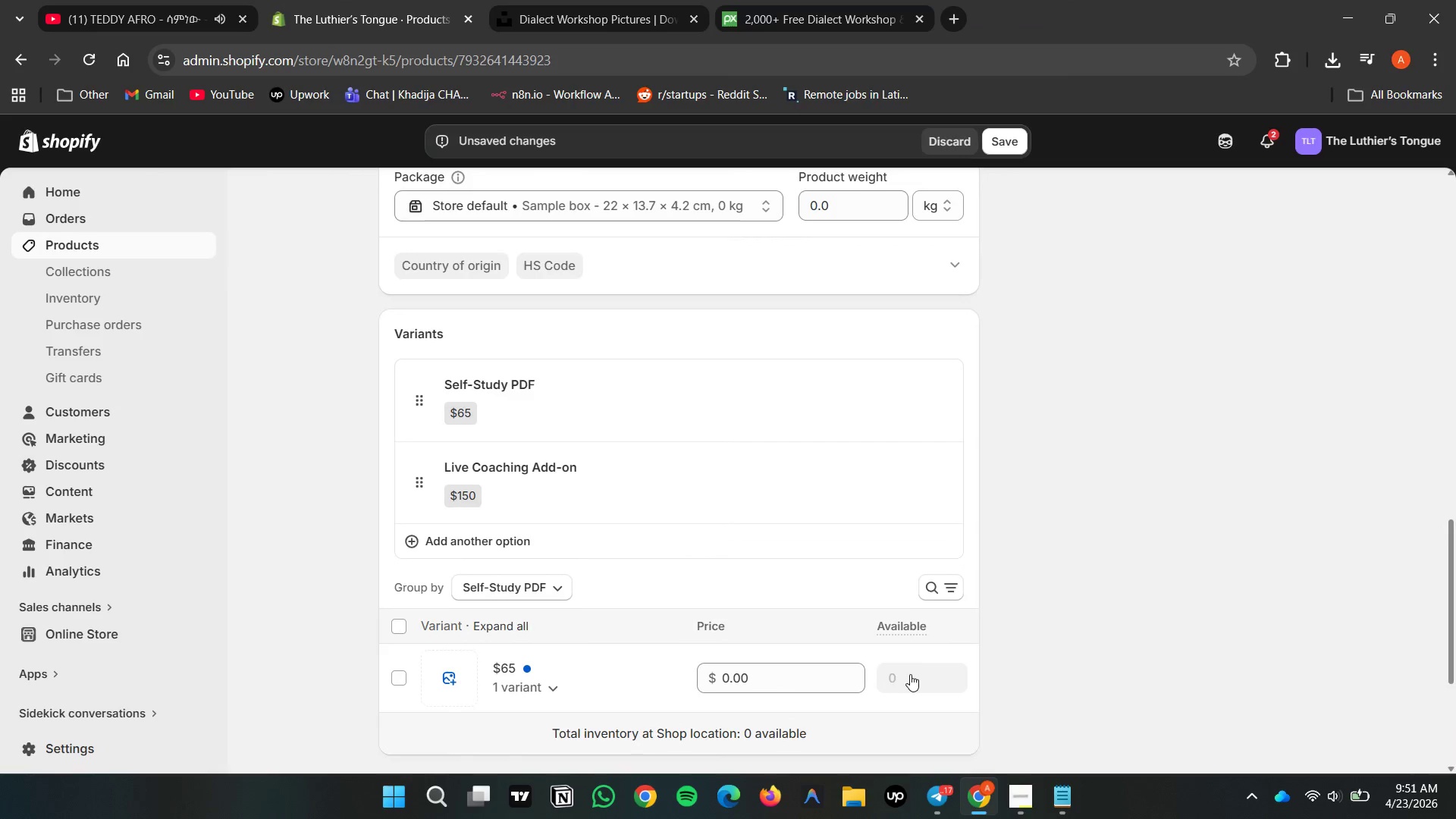 
left_click([1181, 661])
 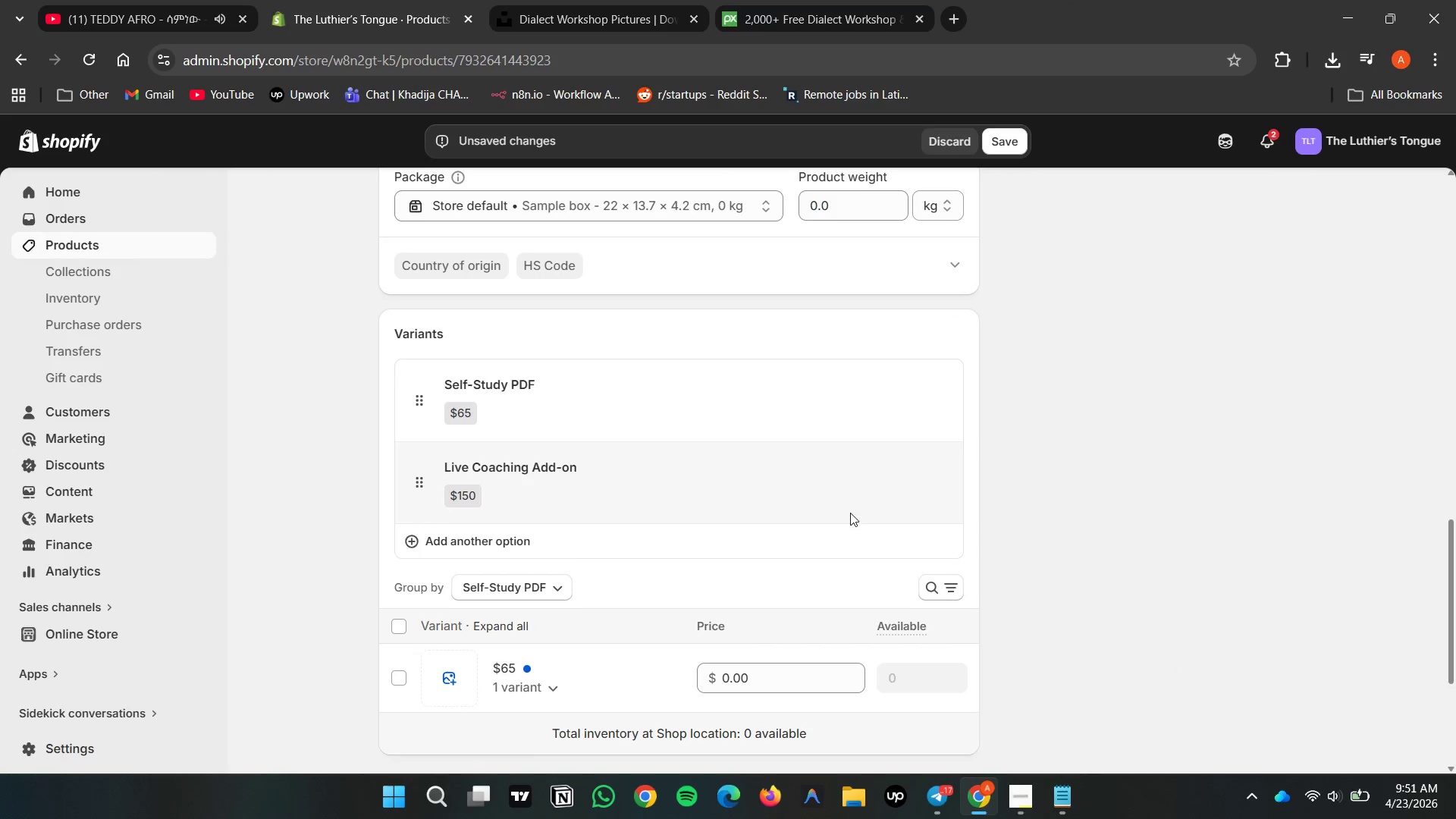 
scroll: coordinate [785, 710], scroll_direction: down, amount: 5.0
 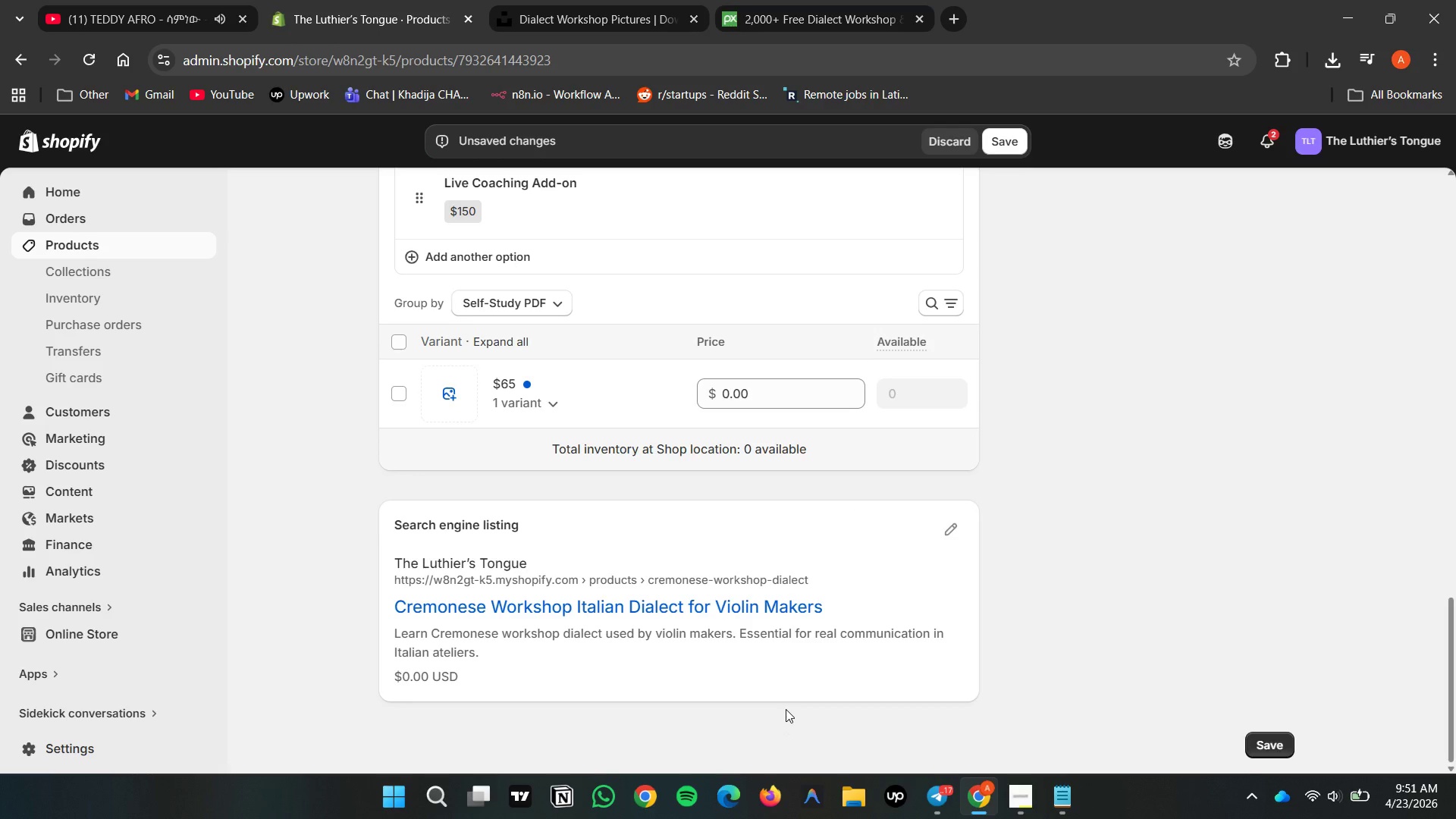 
scroll: coordinate [790, 705], scroll_direction: up, amount: 19.0
 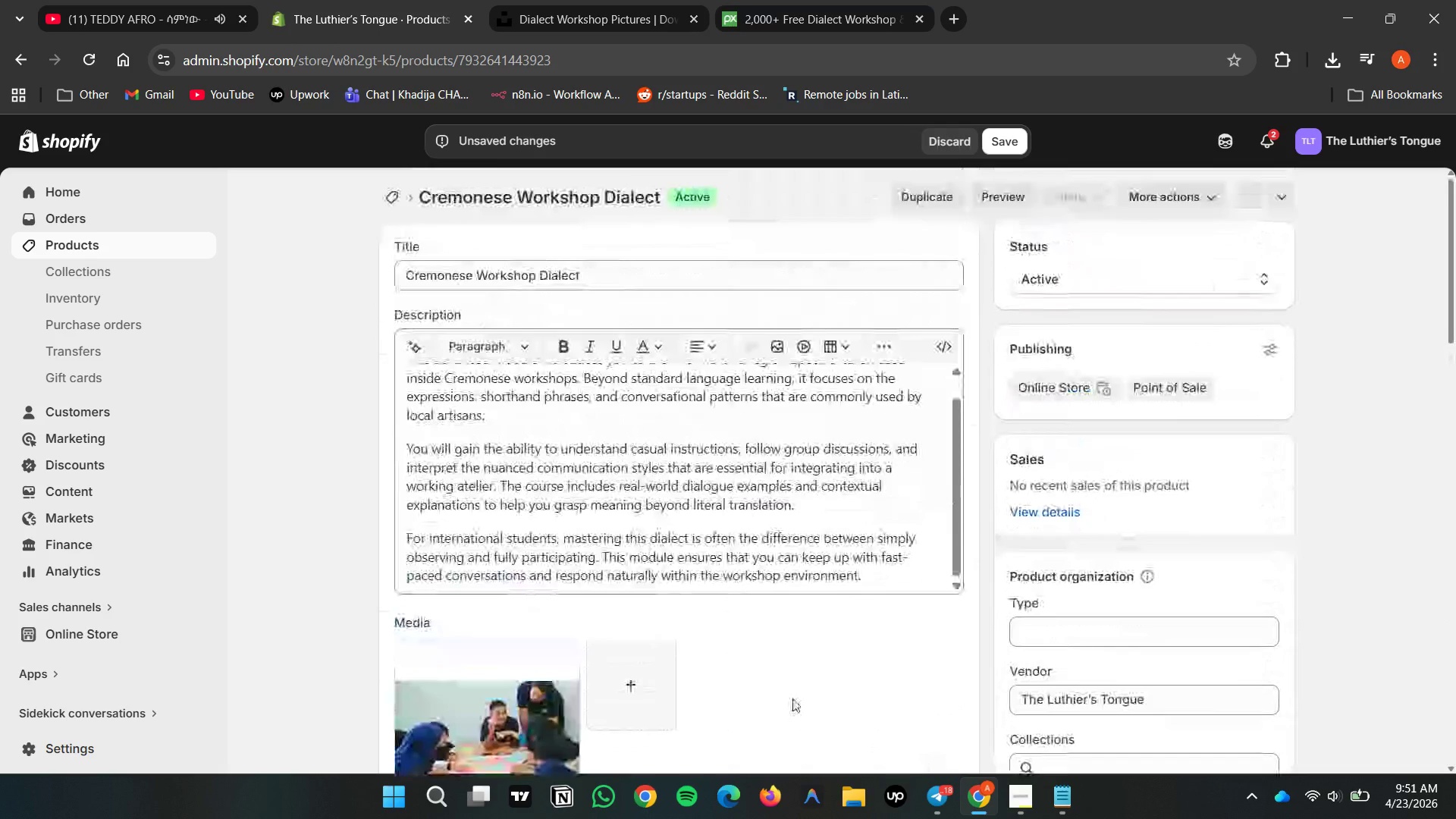 
scroll: coordinate [792, 698], scroll_direction: down, amount: 22.0
 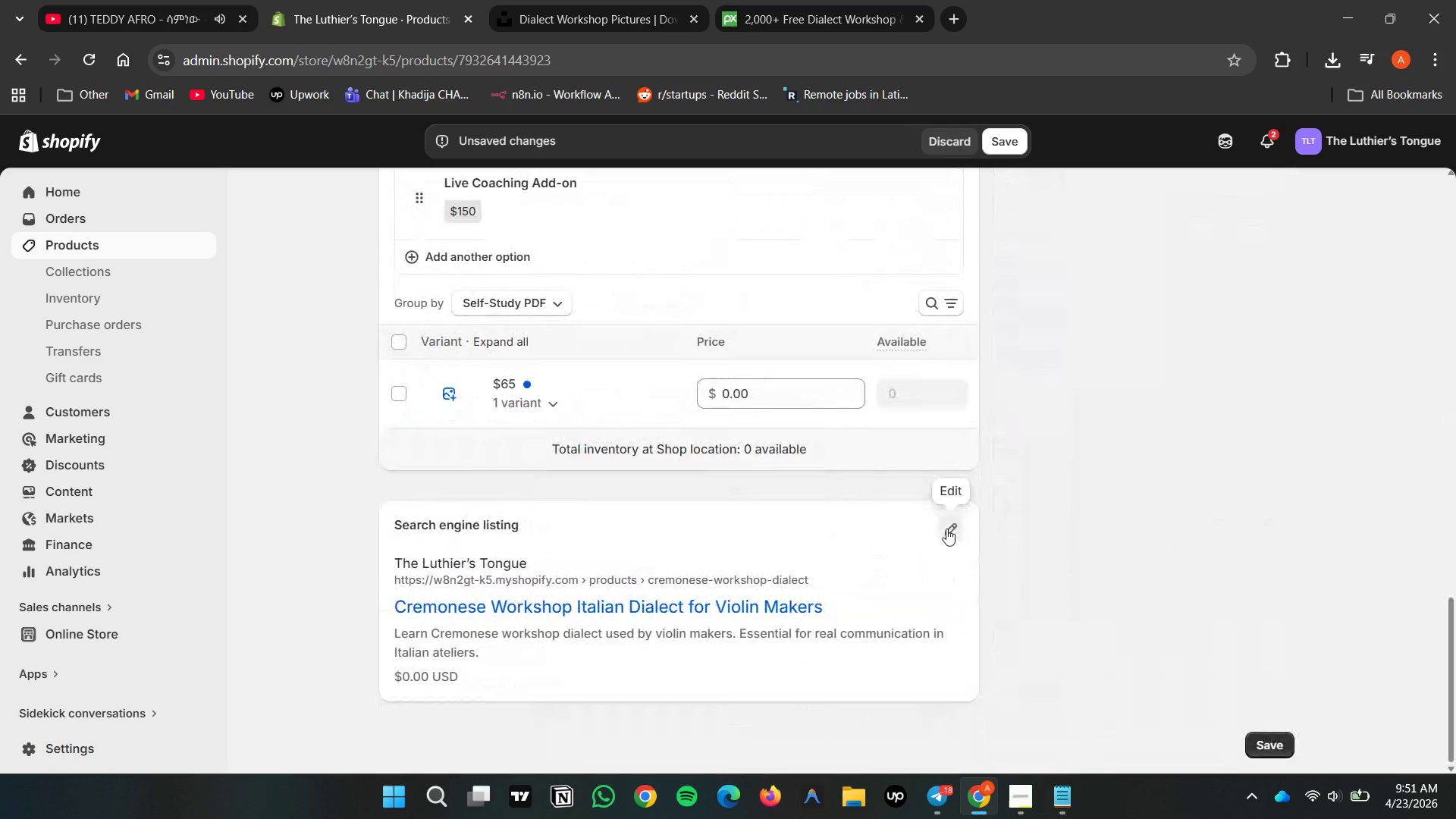 
left_click([946, 529])
 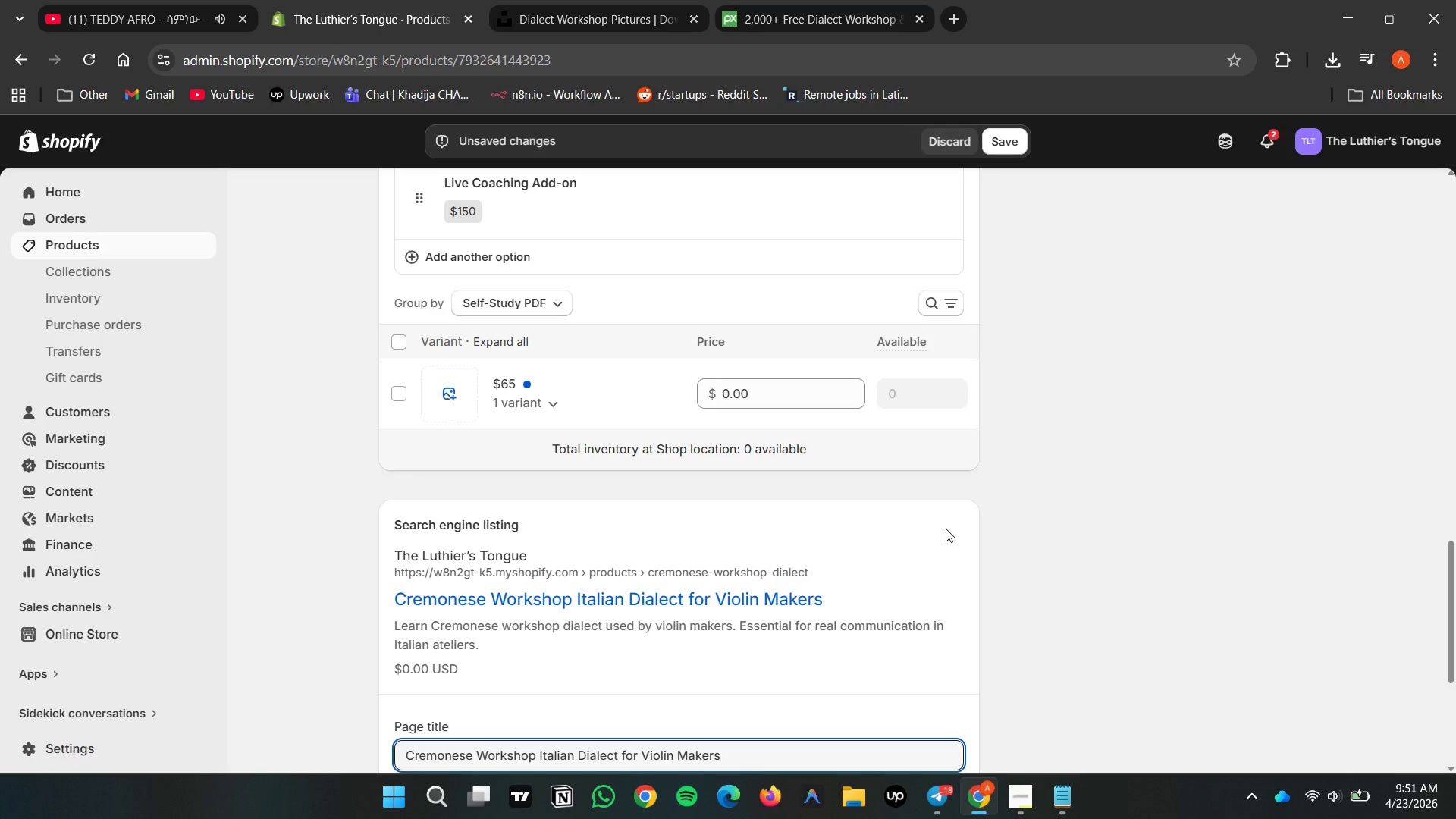 
scroll: coordinate [883, 580], scroll_direction: down, amount: 2.0
 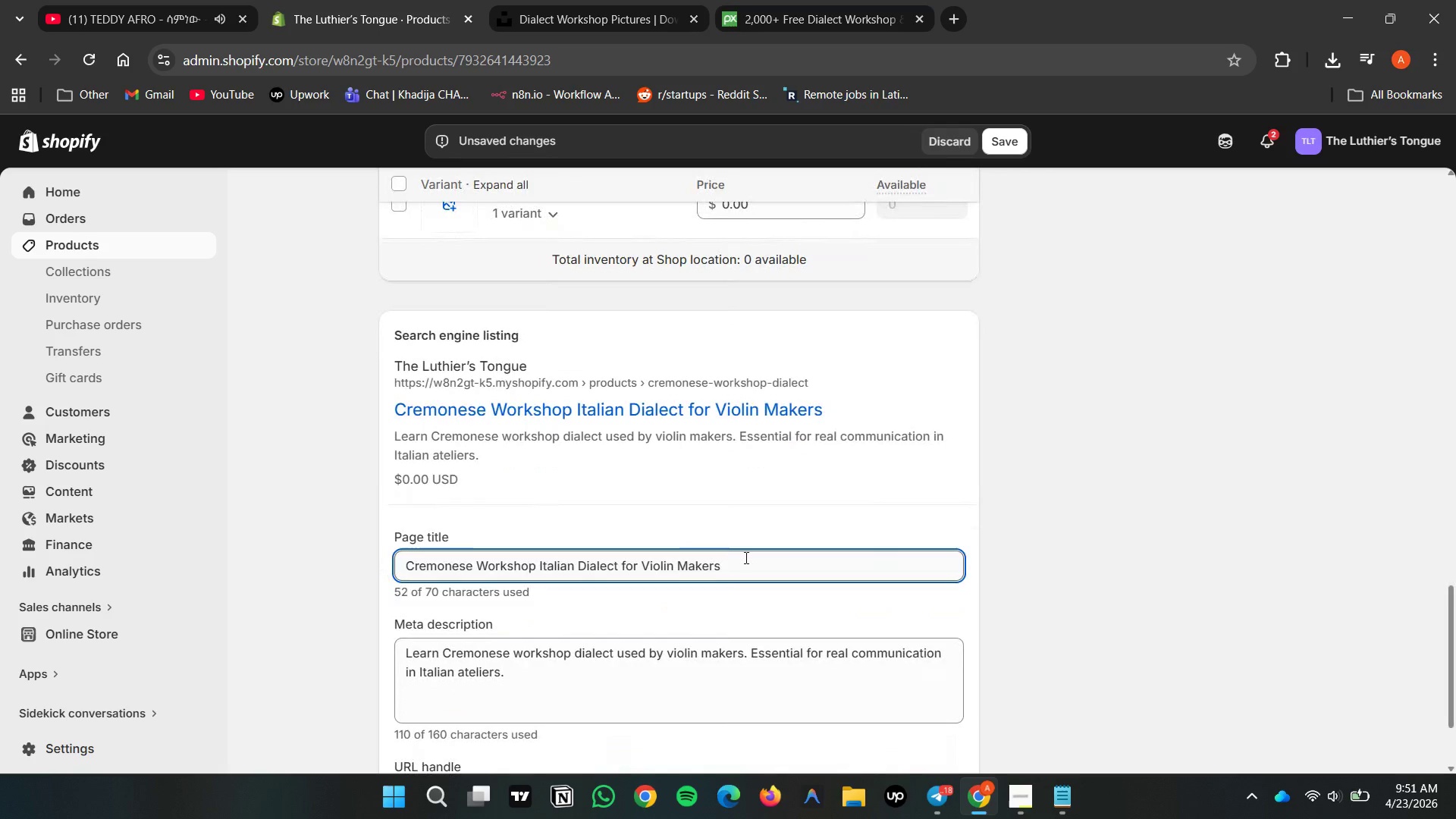 
double_click([745, 557])
 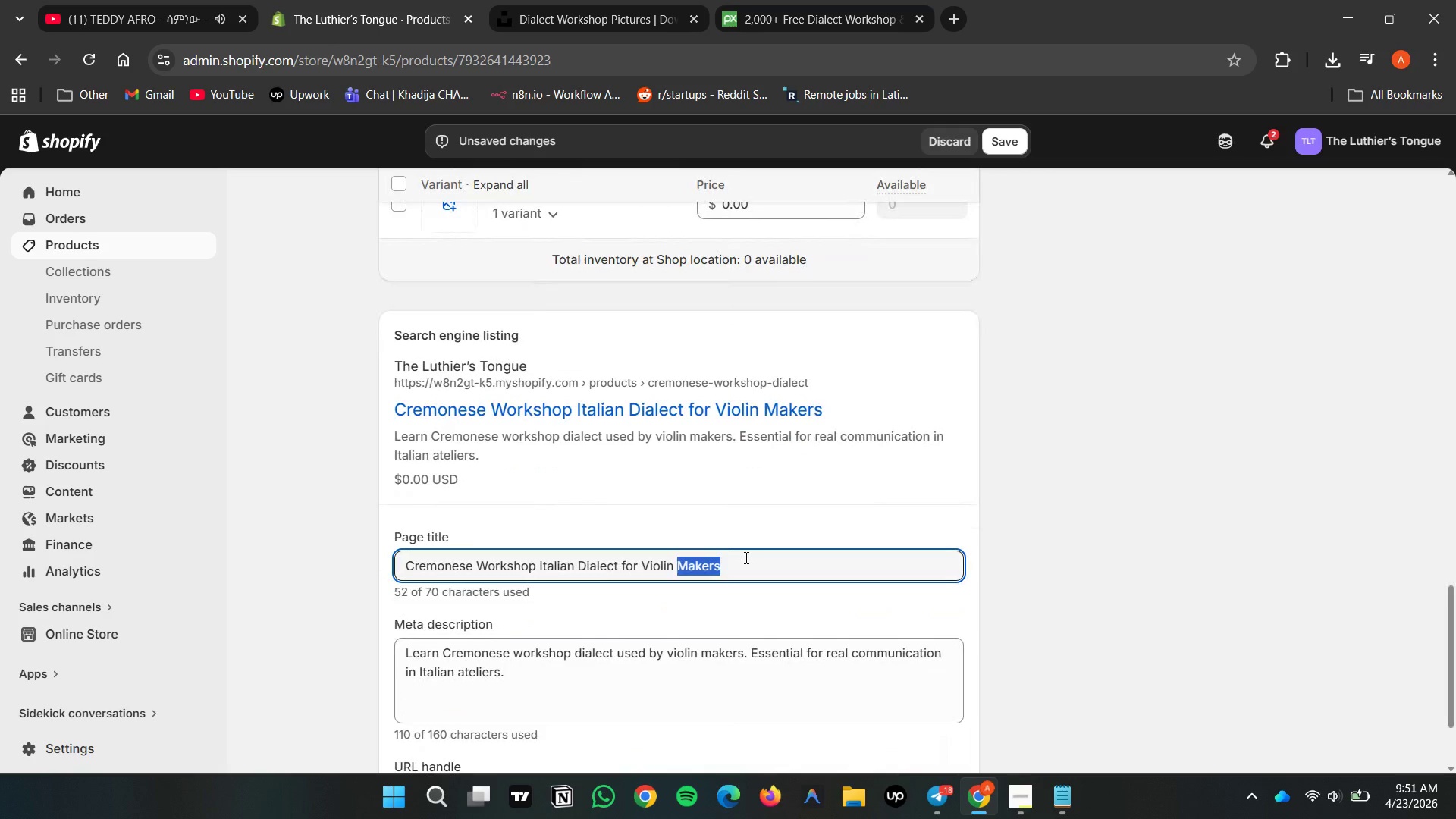 
key(Control+A)
 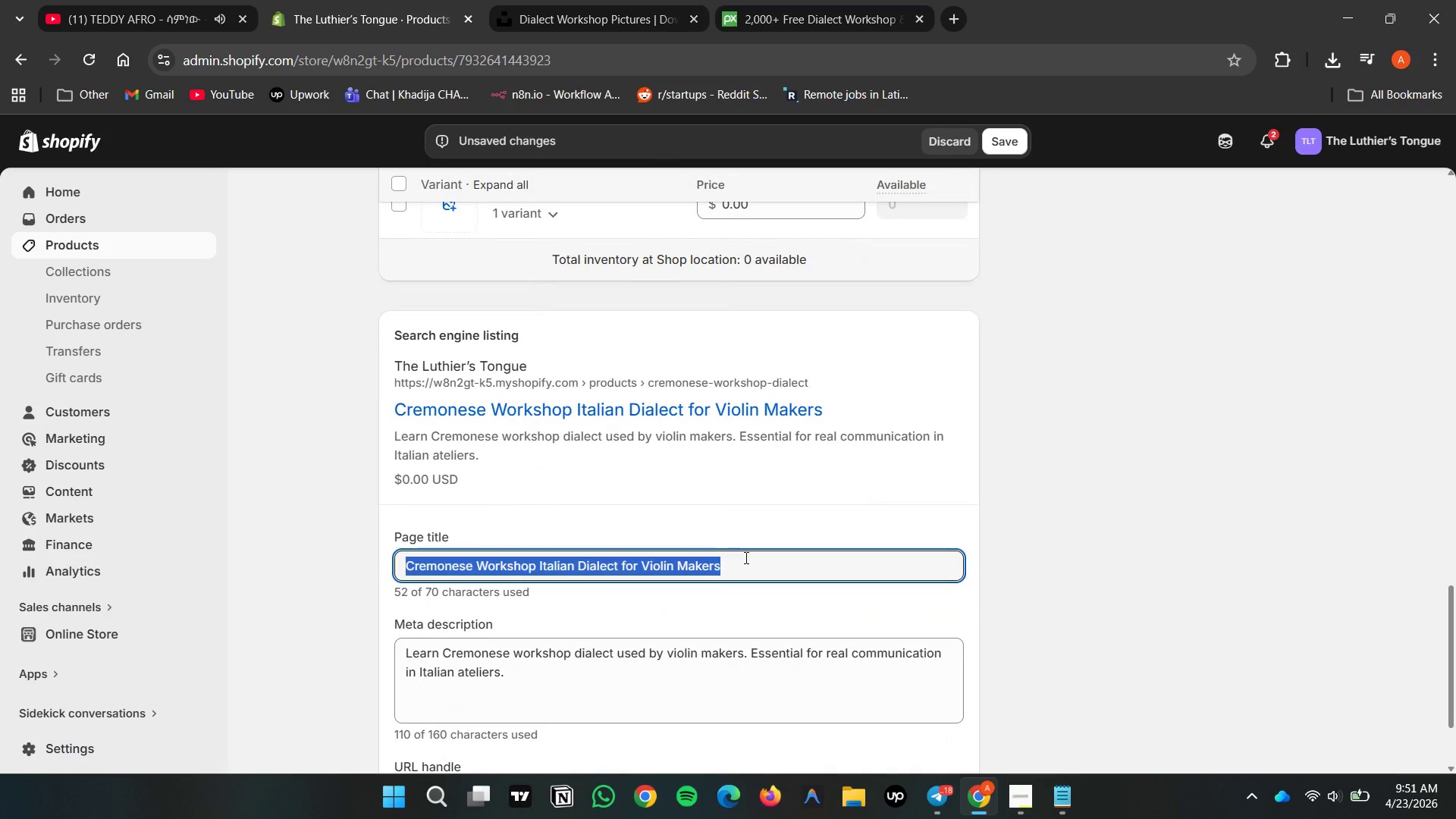 
key(Control+V)
 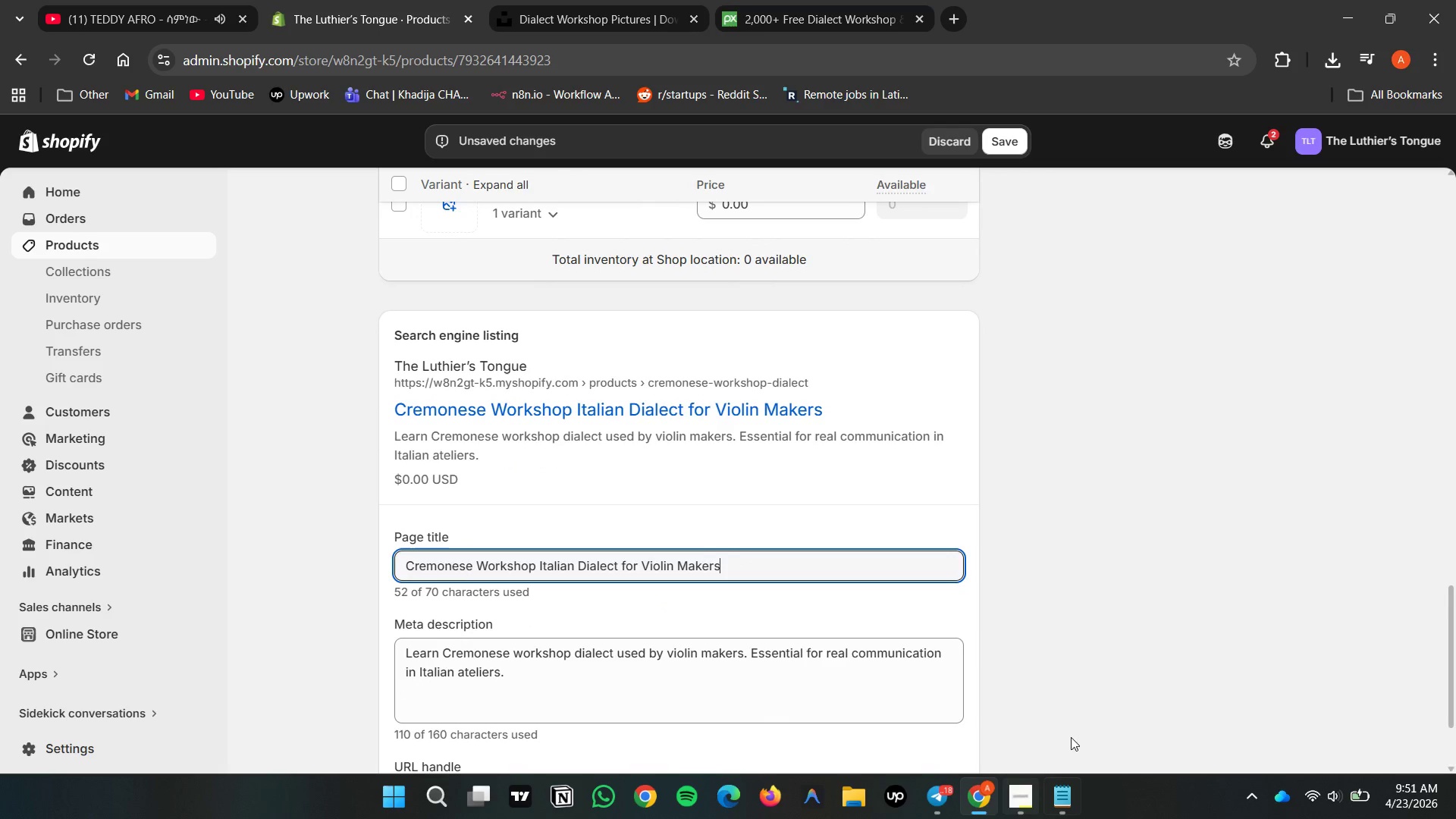 
left_click([1112, 675])
 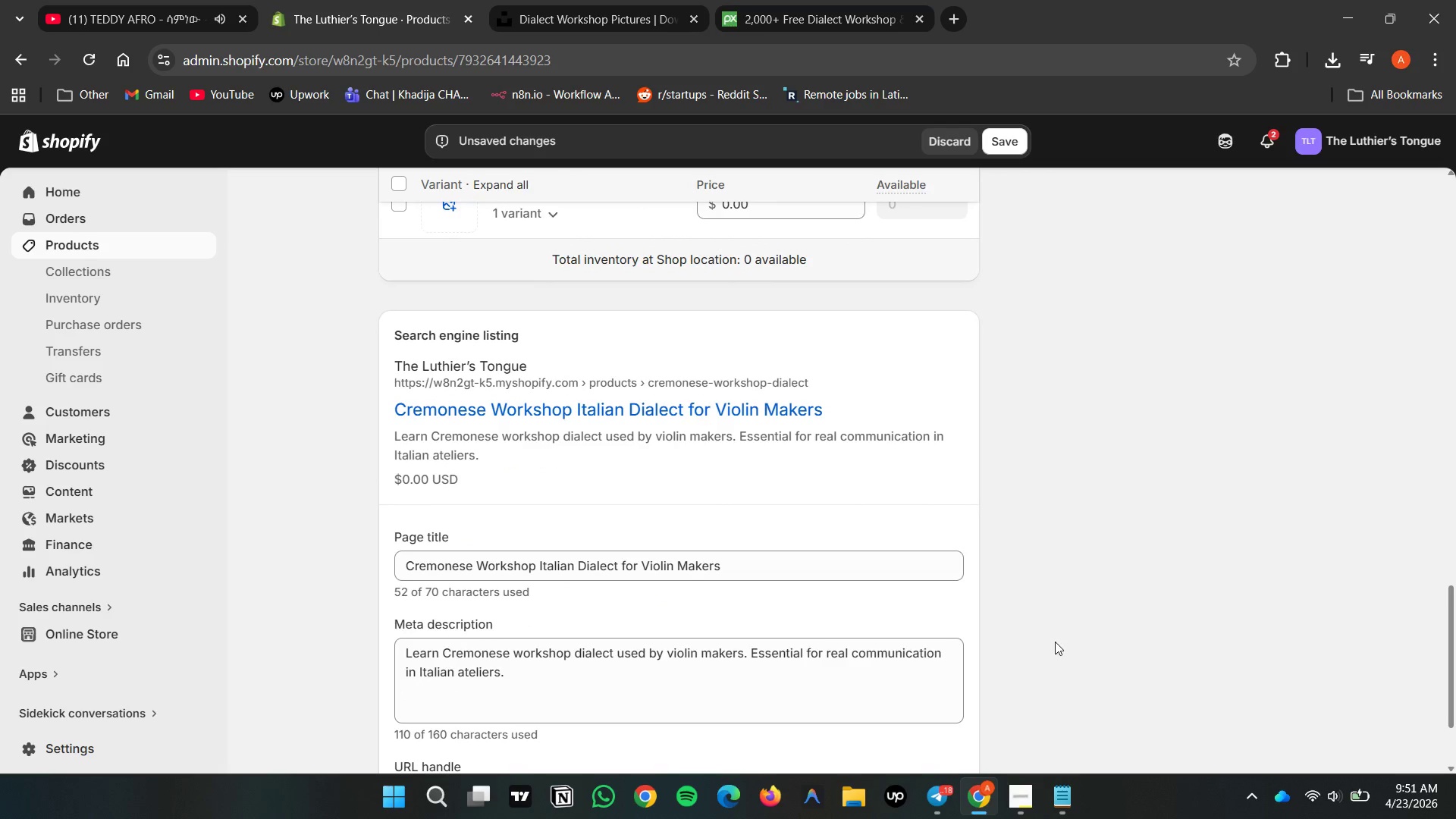 
scroll: coordinate [1055, 642], scroll_direction: down, amount: 2.0
 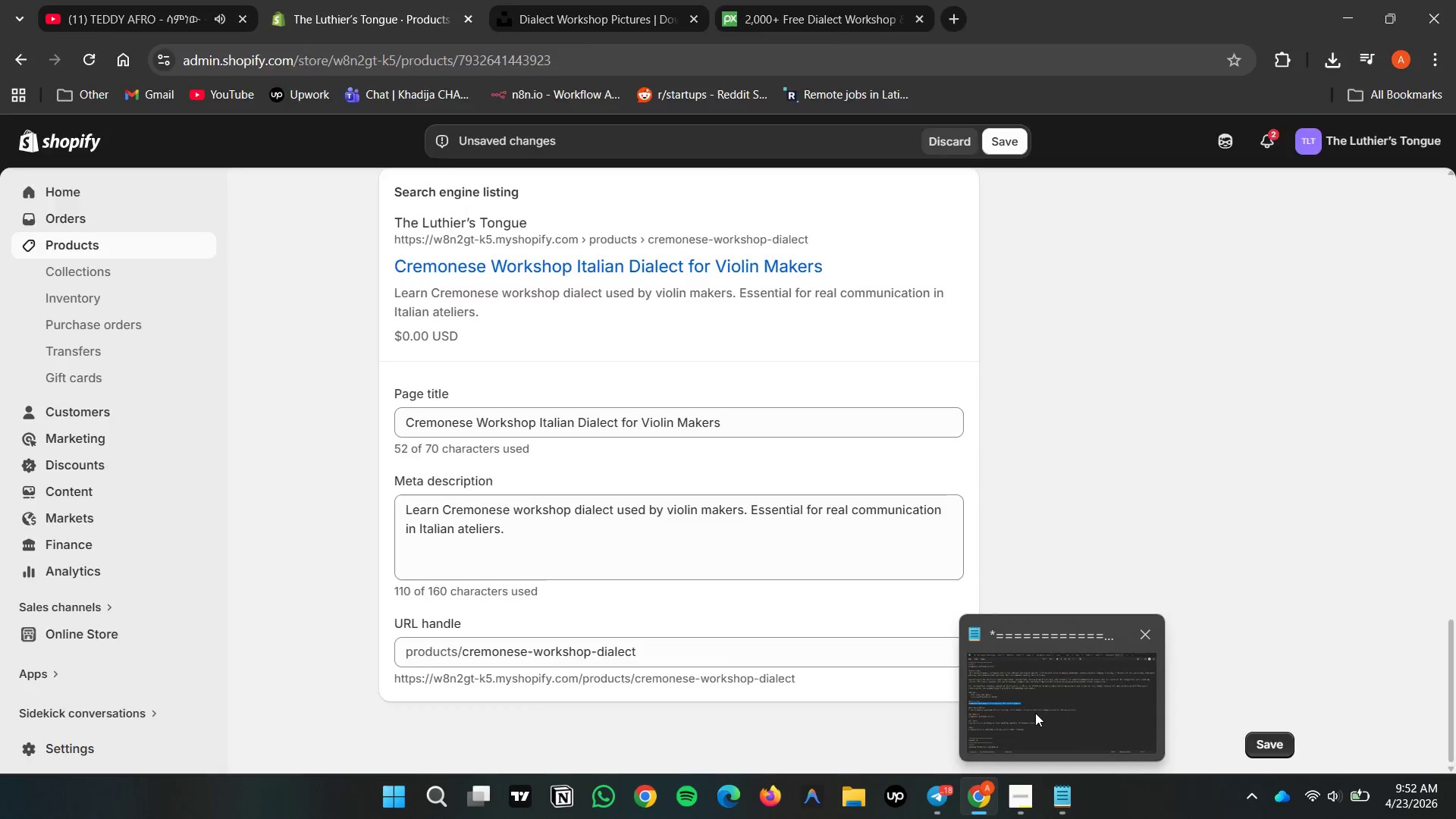 
left_click([1038, 713])
 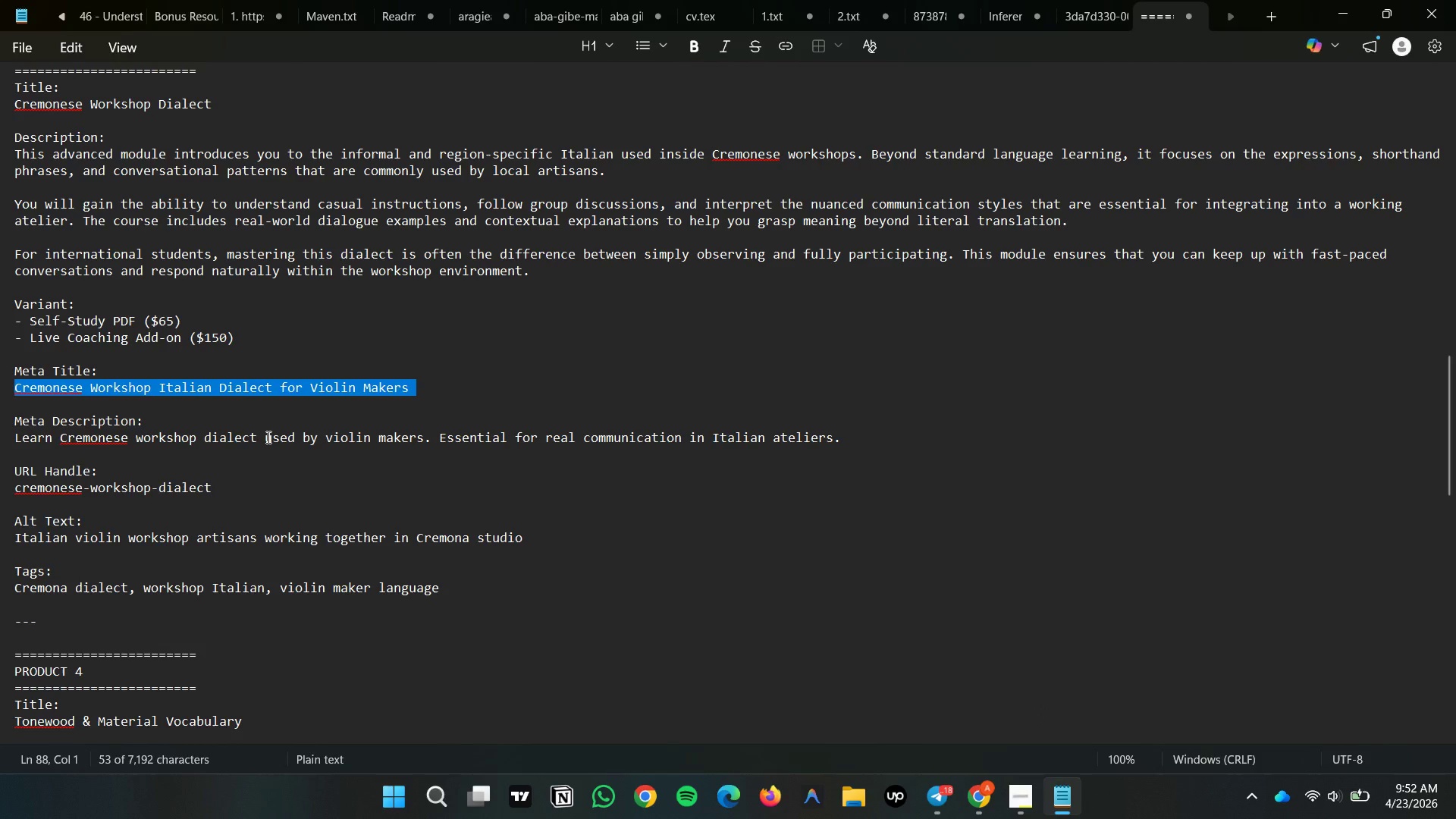 
left_click([267, 437])
 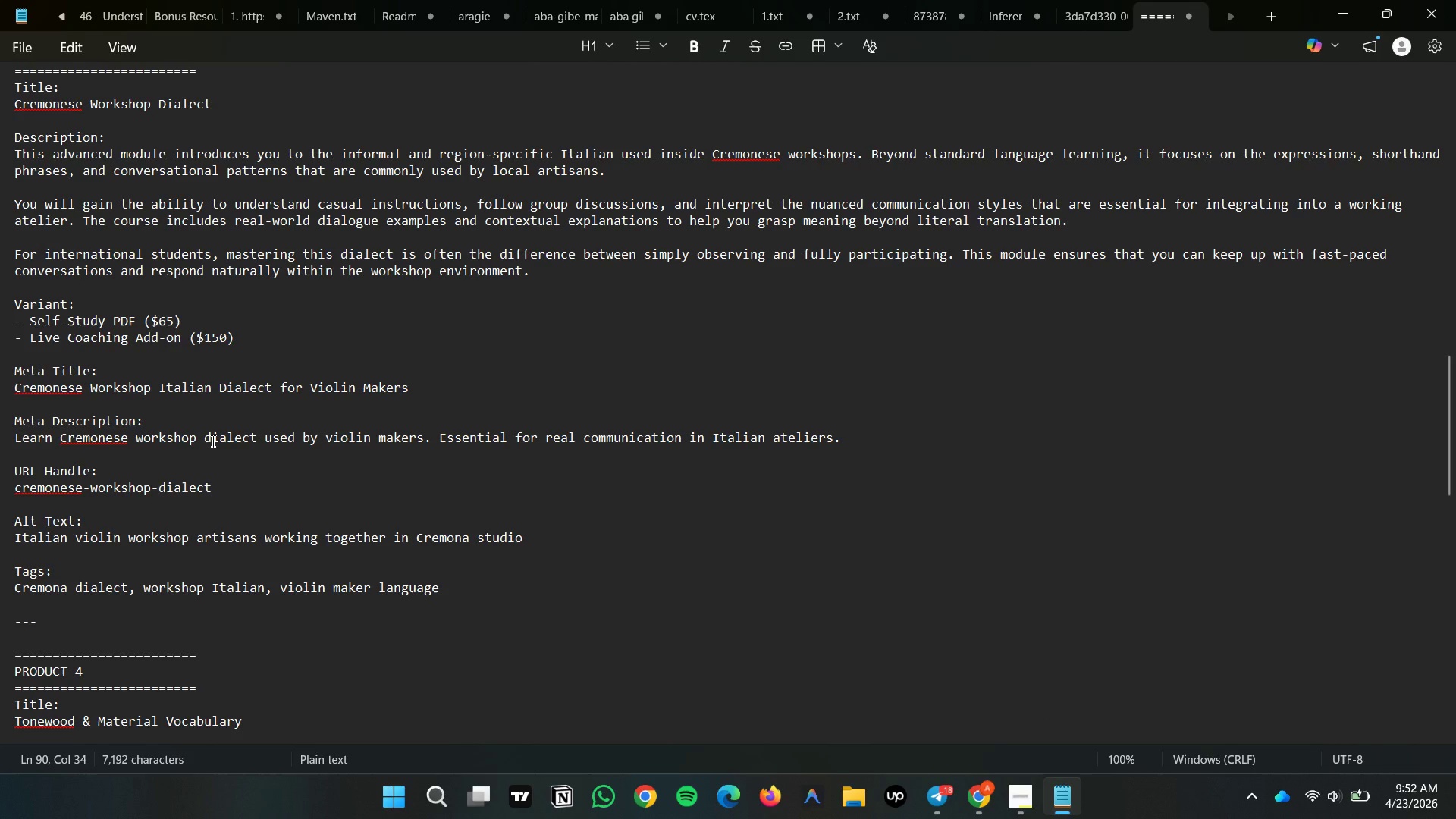 
double_click([212, 441])
 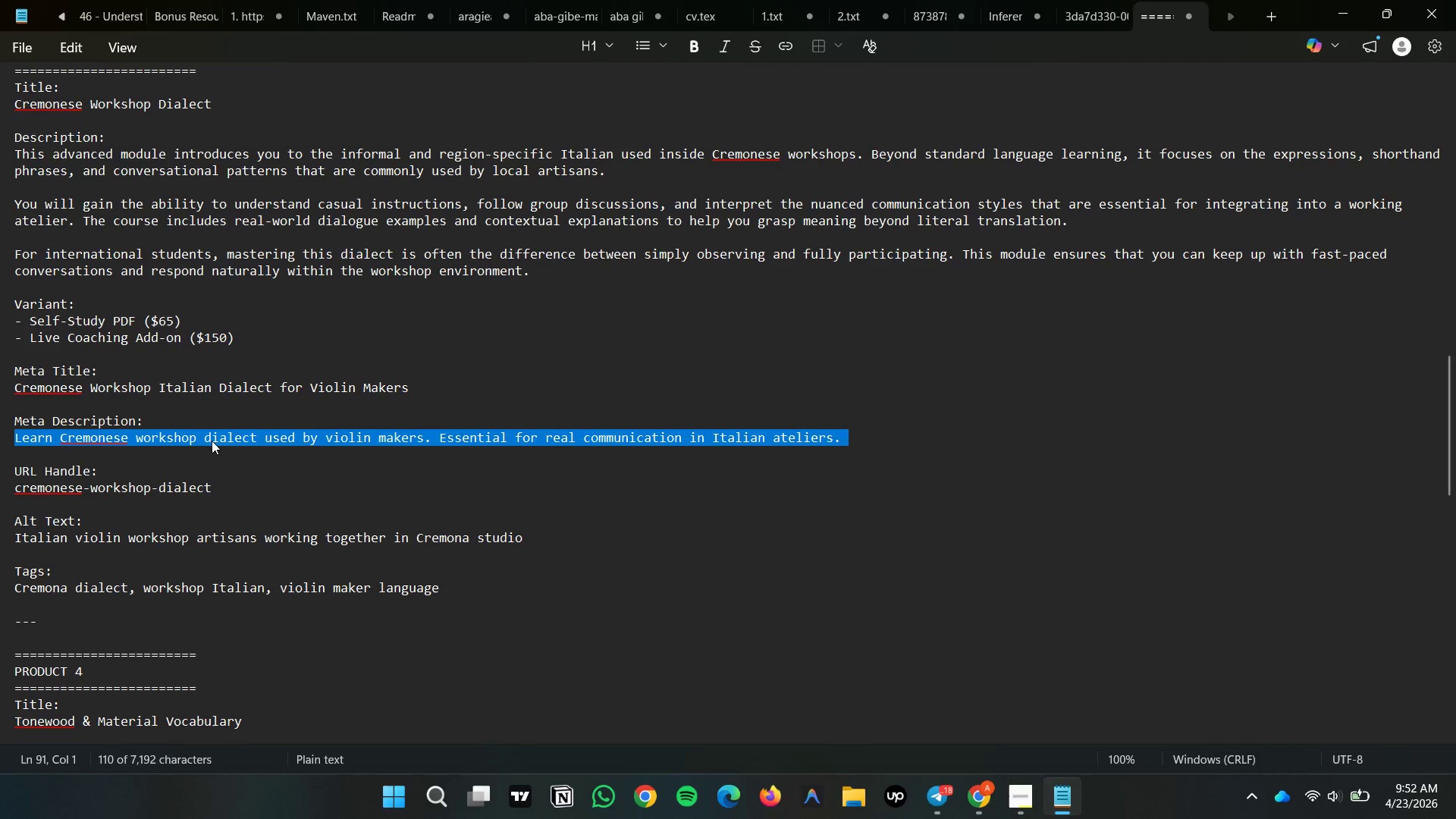 
triple_click([212, 441])
 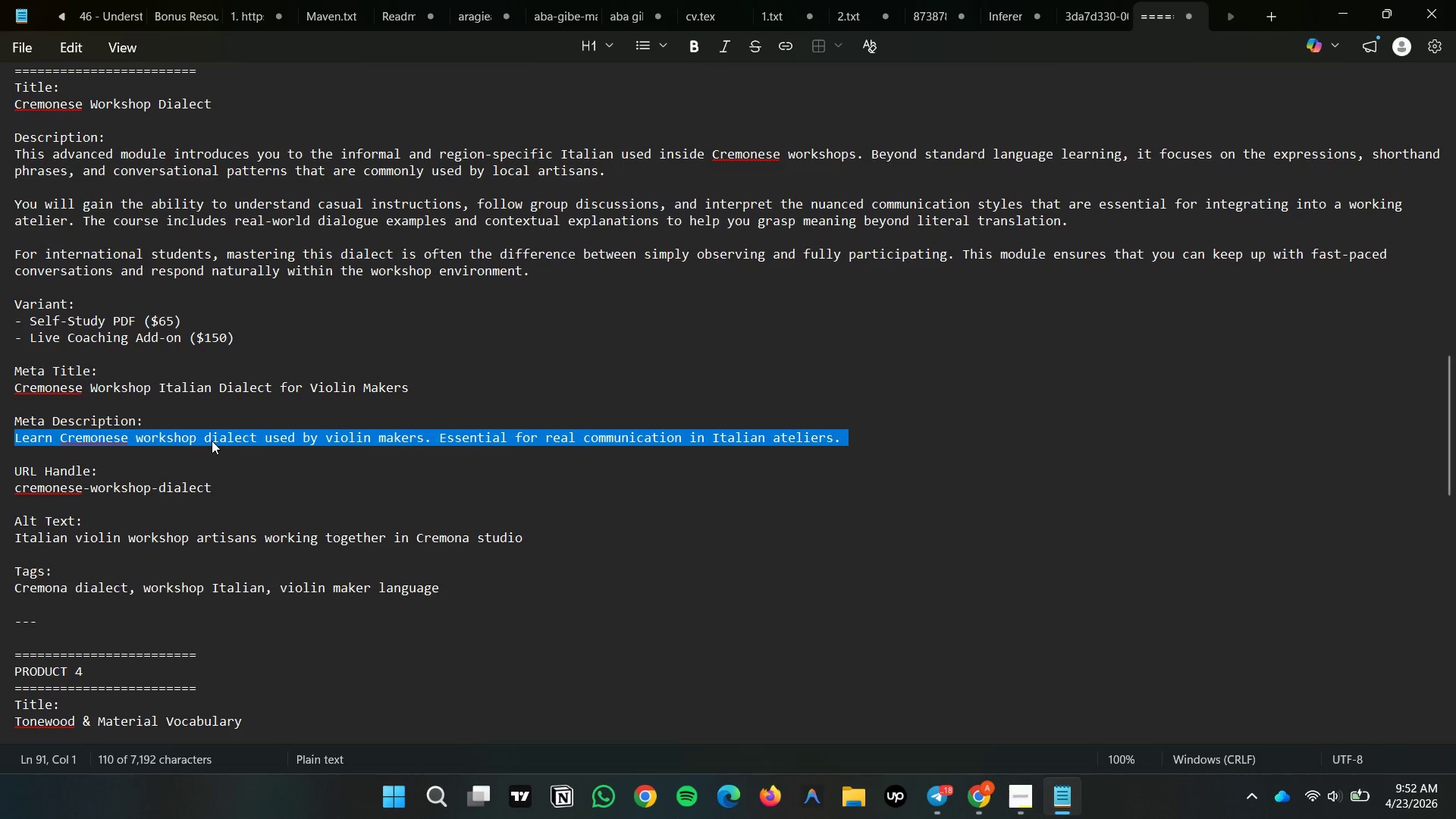 
key(Control+C)
 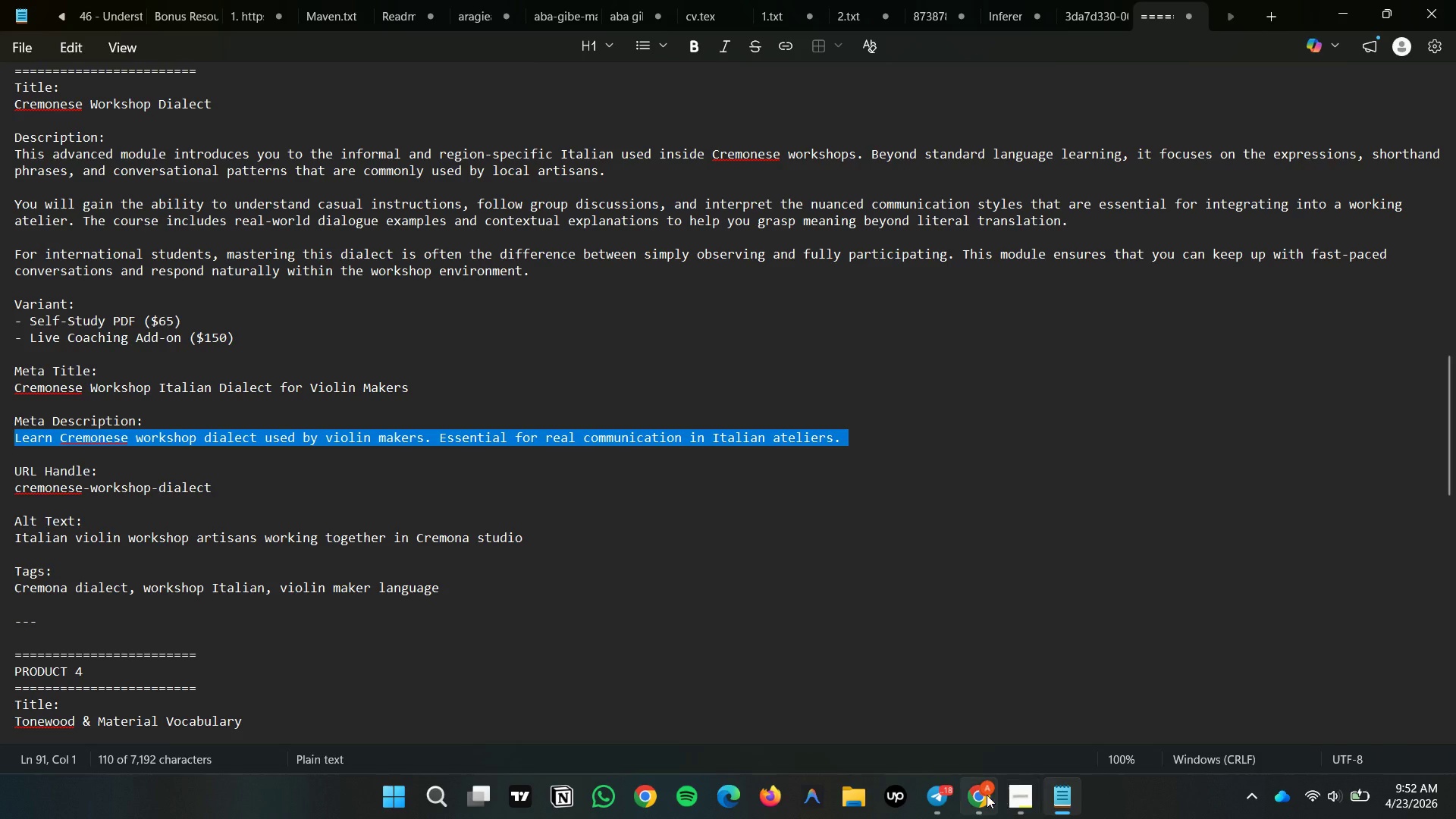 
left_click([987, 795])
 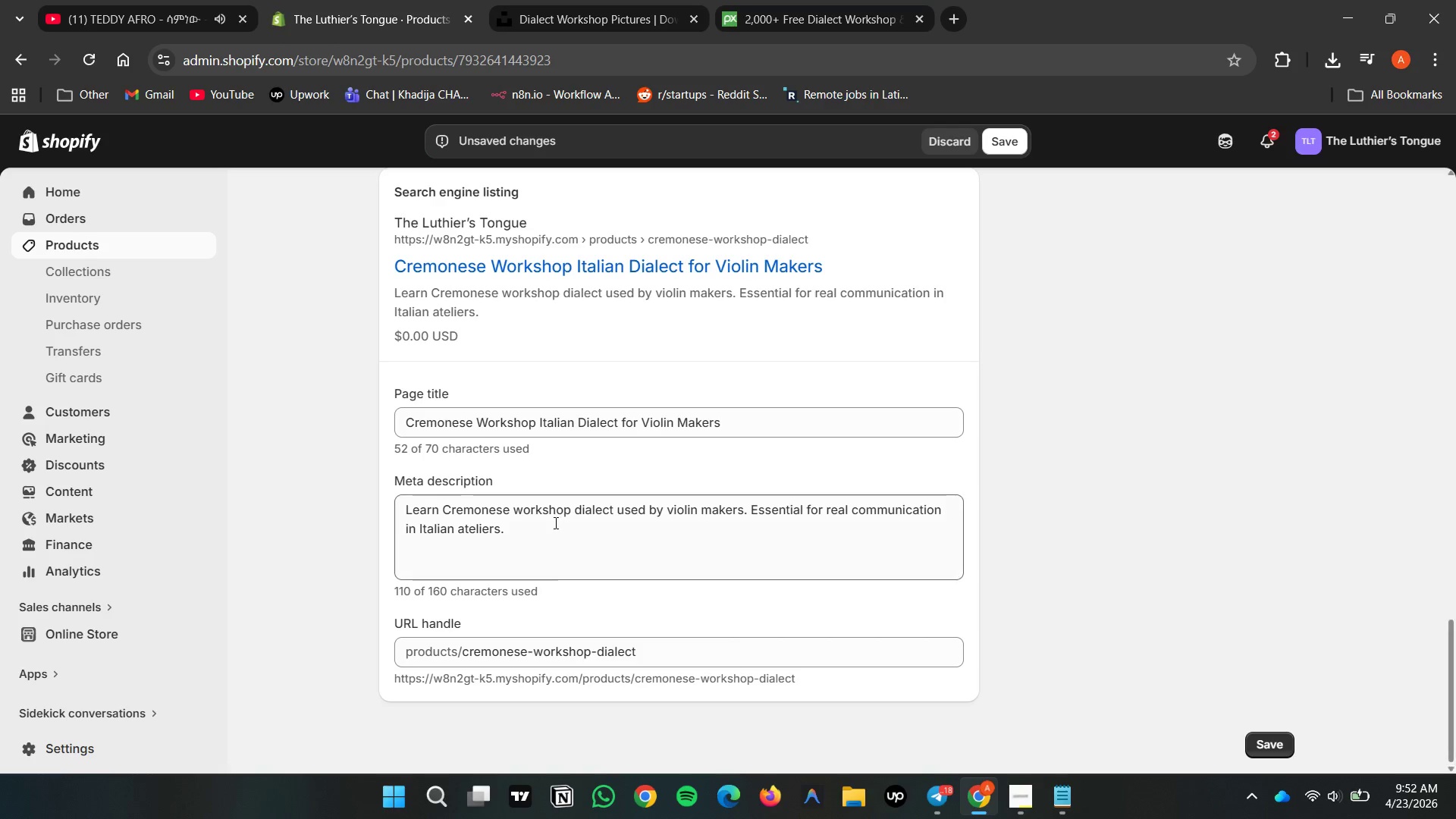 
left_click([554, 522])
 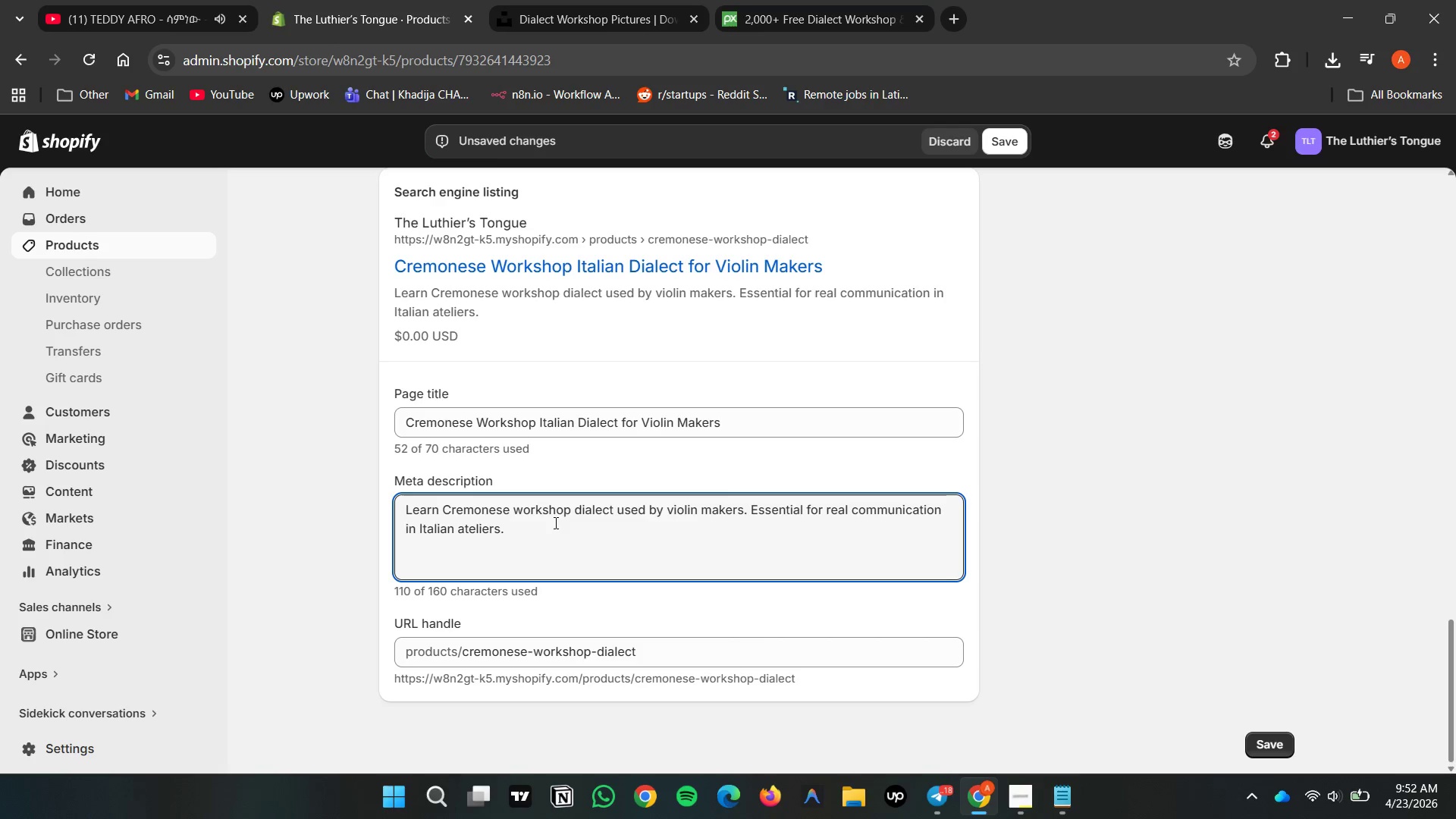 
key(Control+A)
 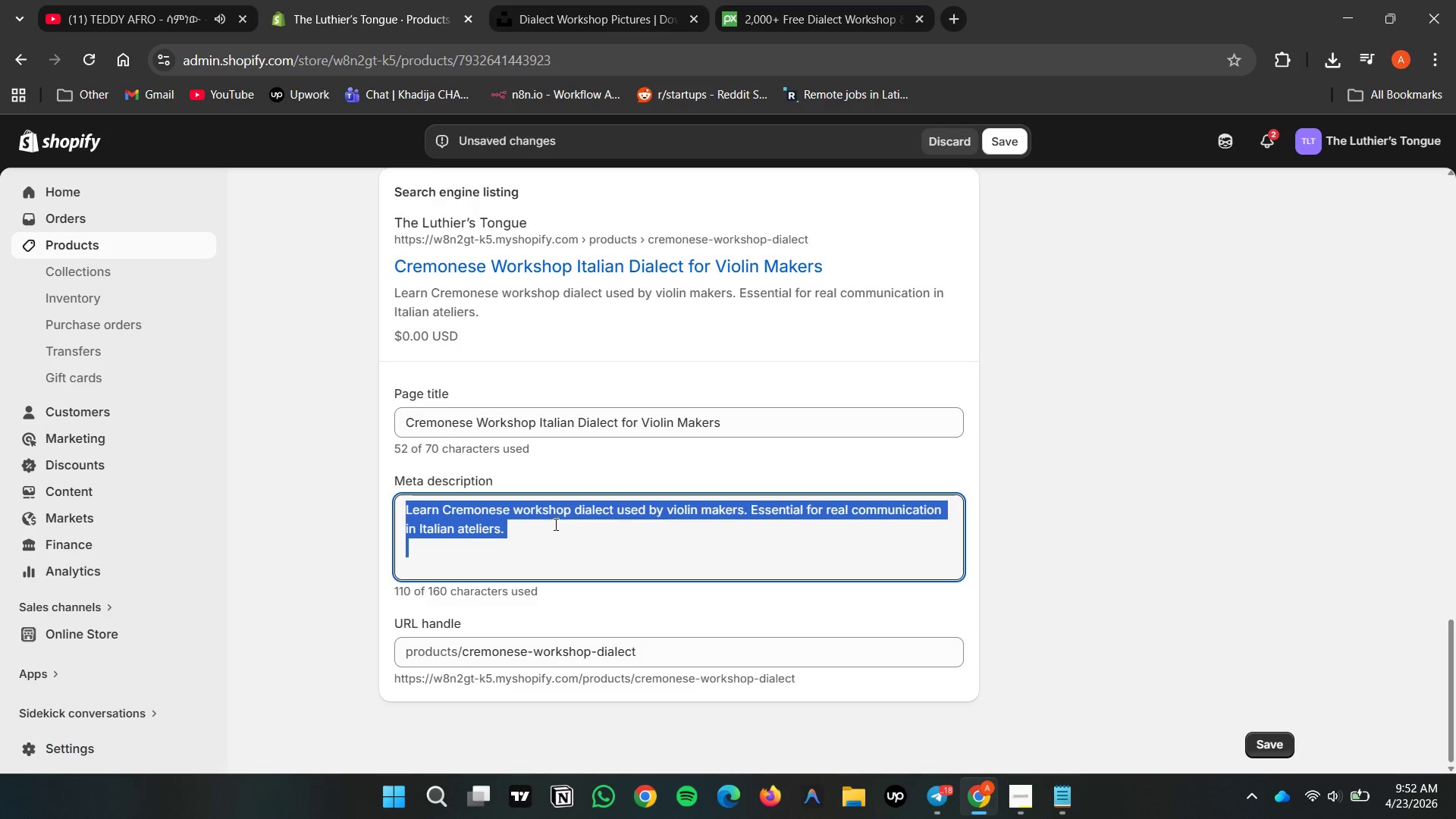 
key(Control+V)
 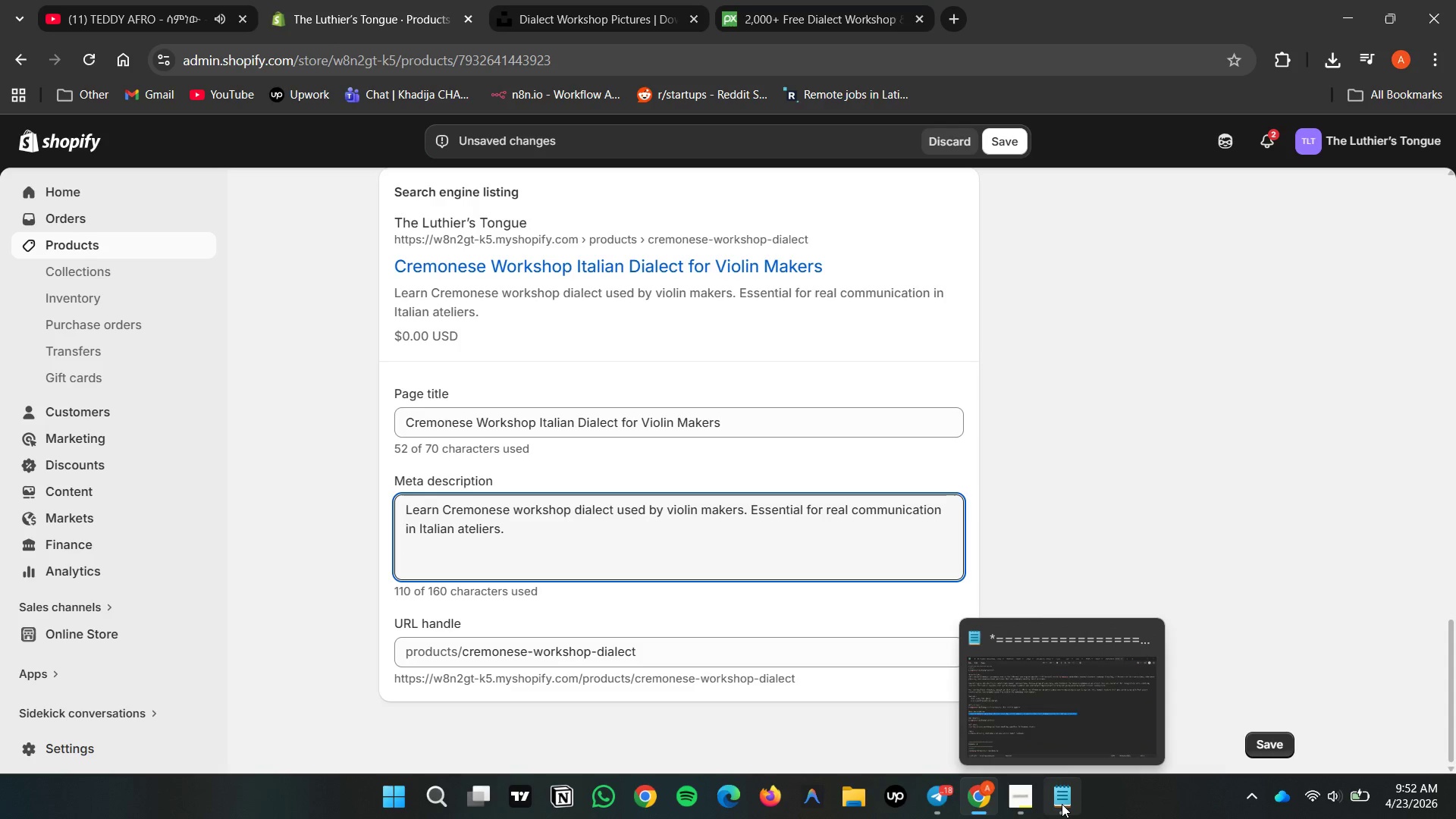 
left_click([1043, 706])
 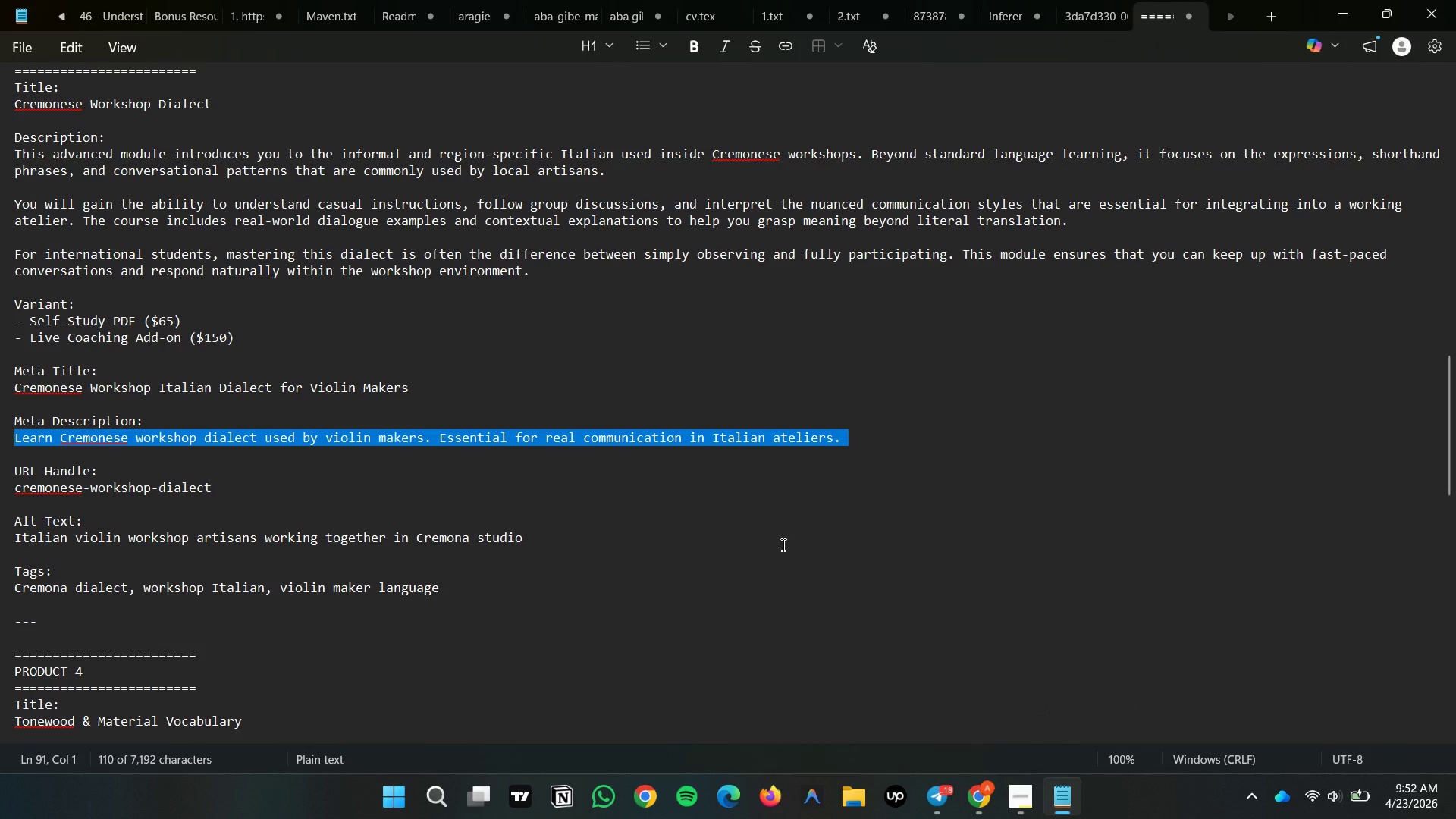 
left_click([782, 544])
 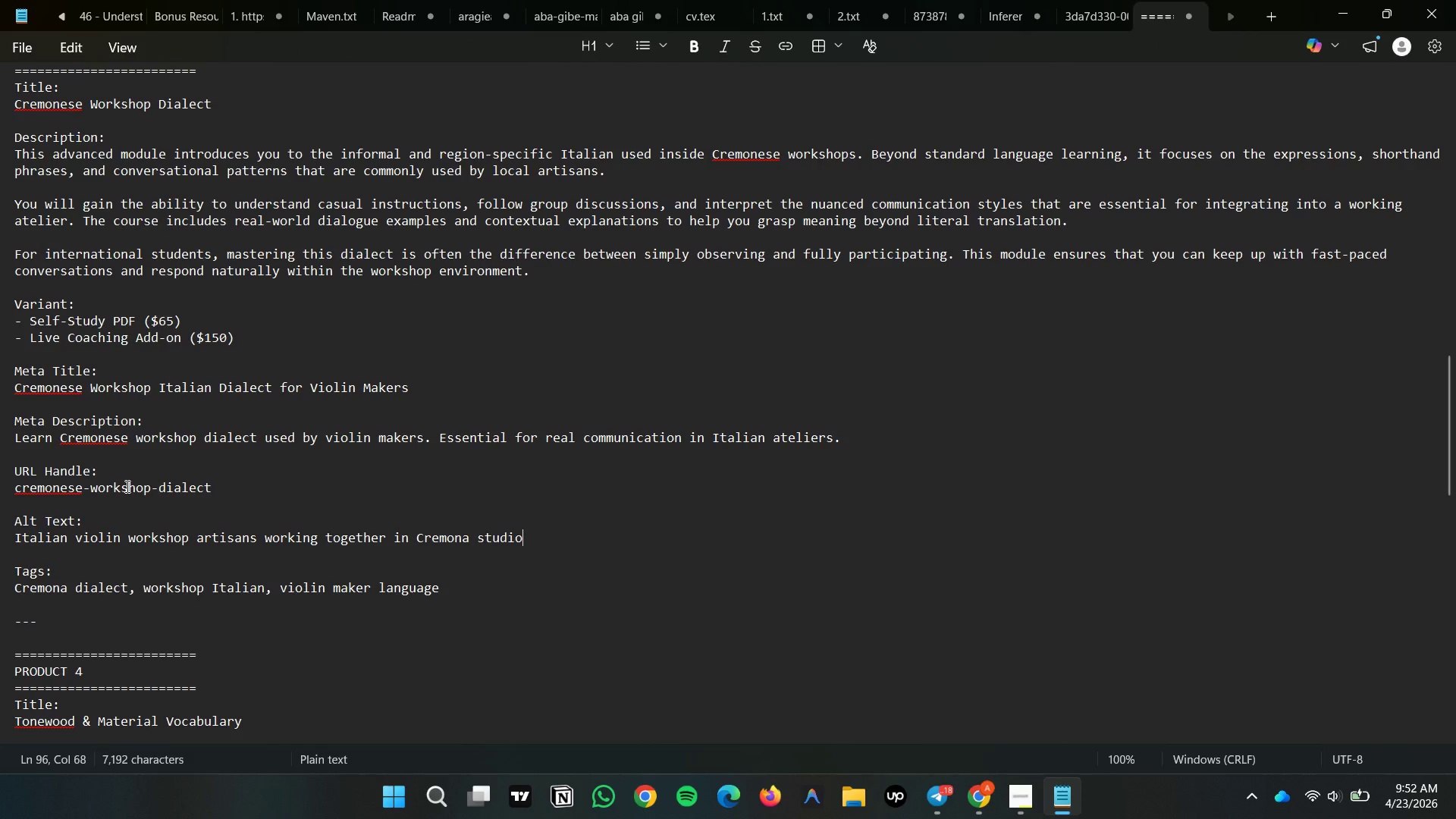 
double_click([126, 486])
 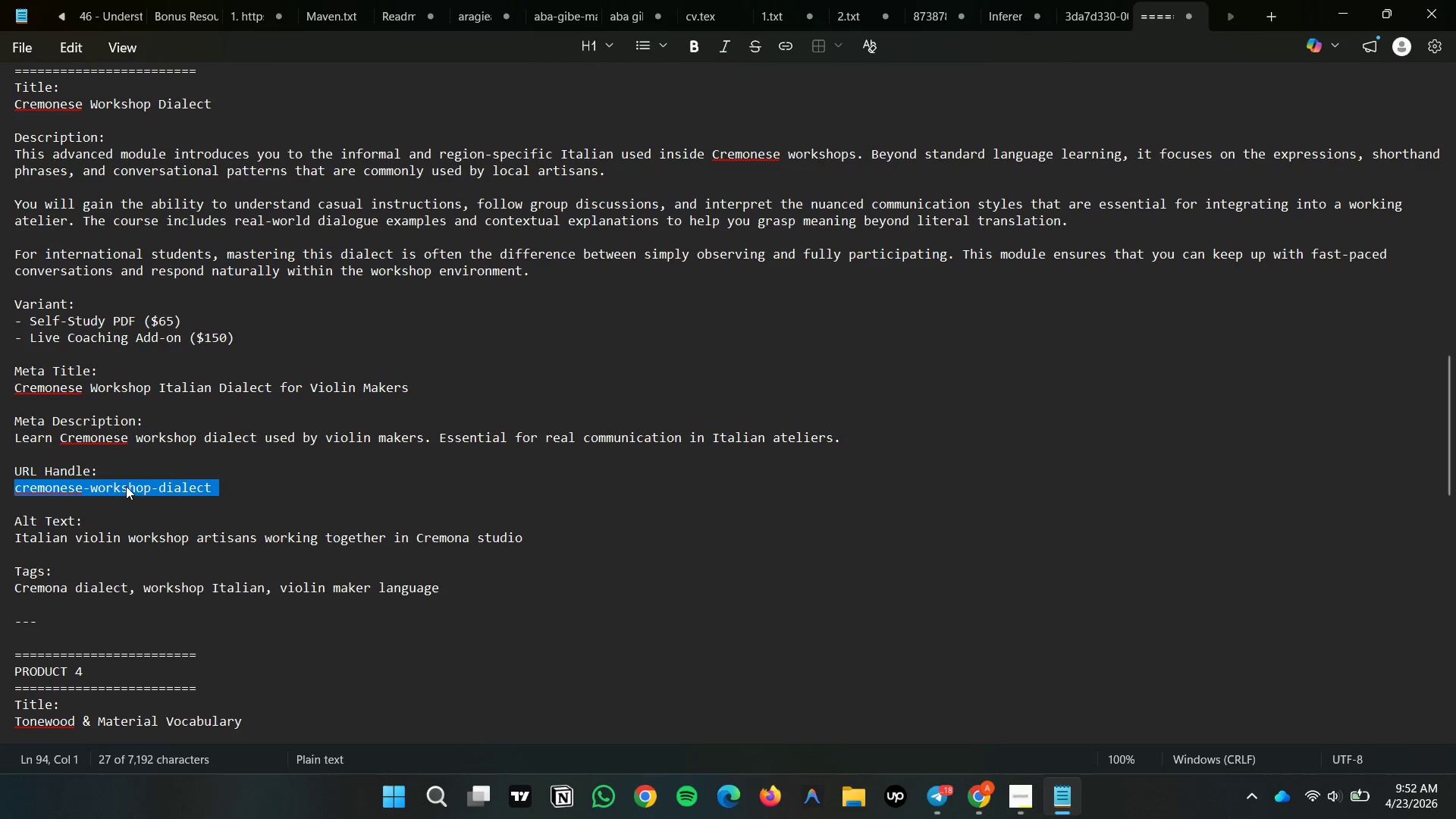 
triple_click([126, 486])
 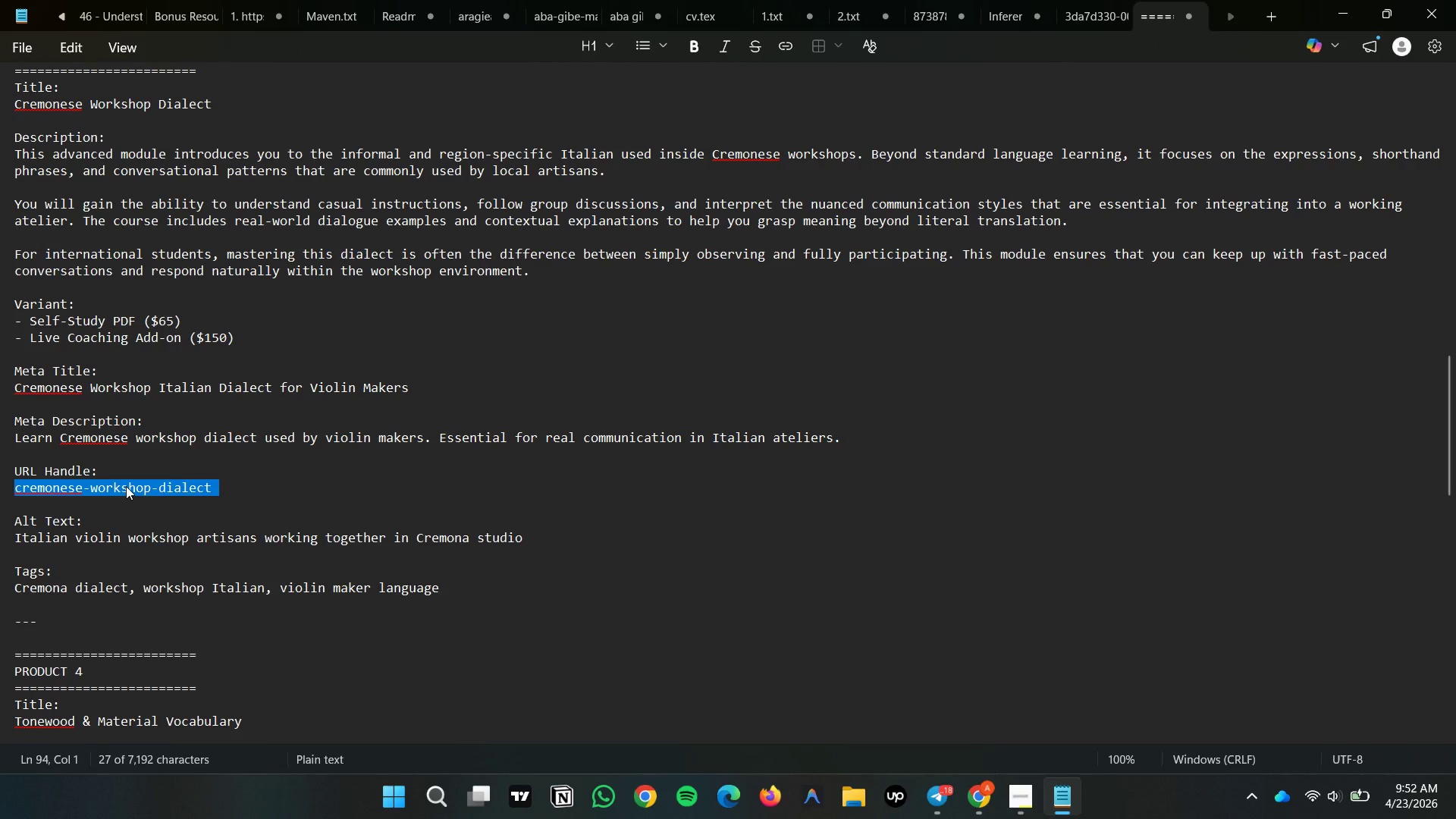 
key(Control+C)
 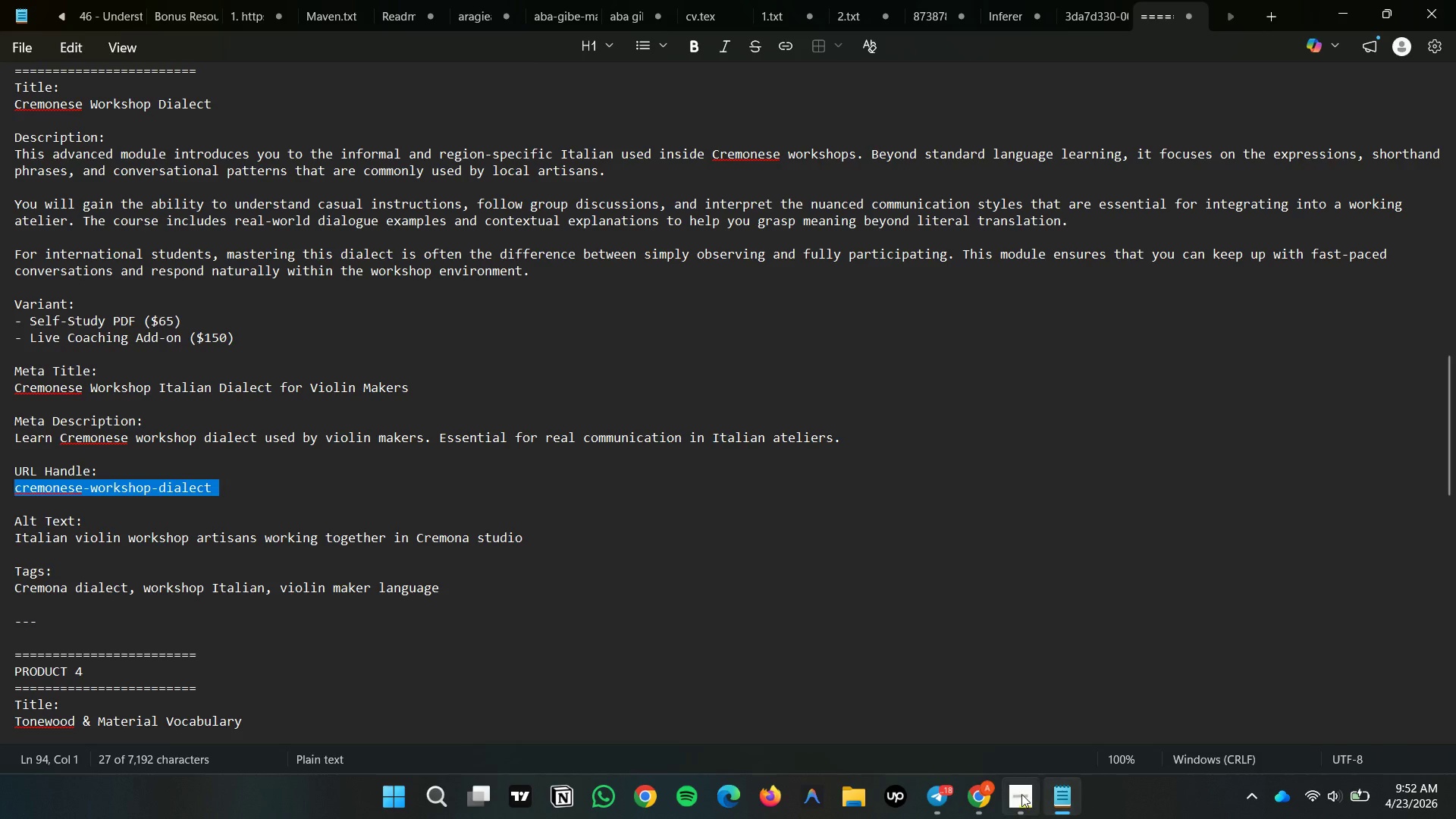 
left_click([994, 794])
 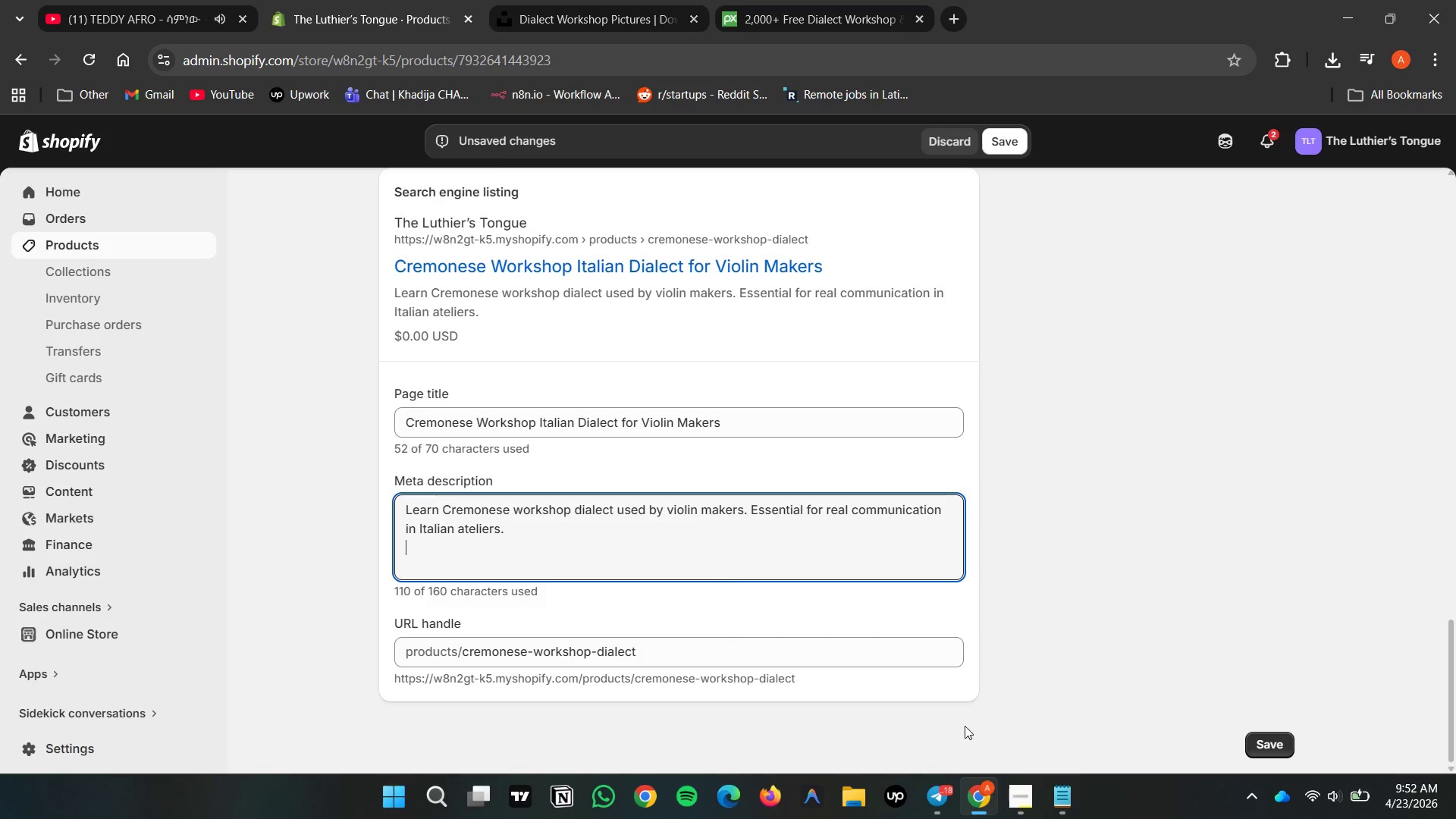 
left_click([1122, 659])
 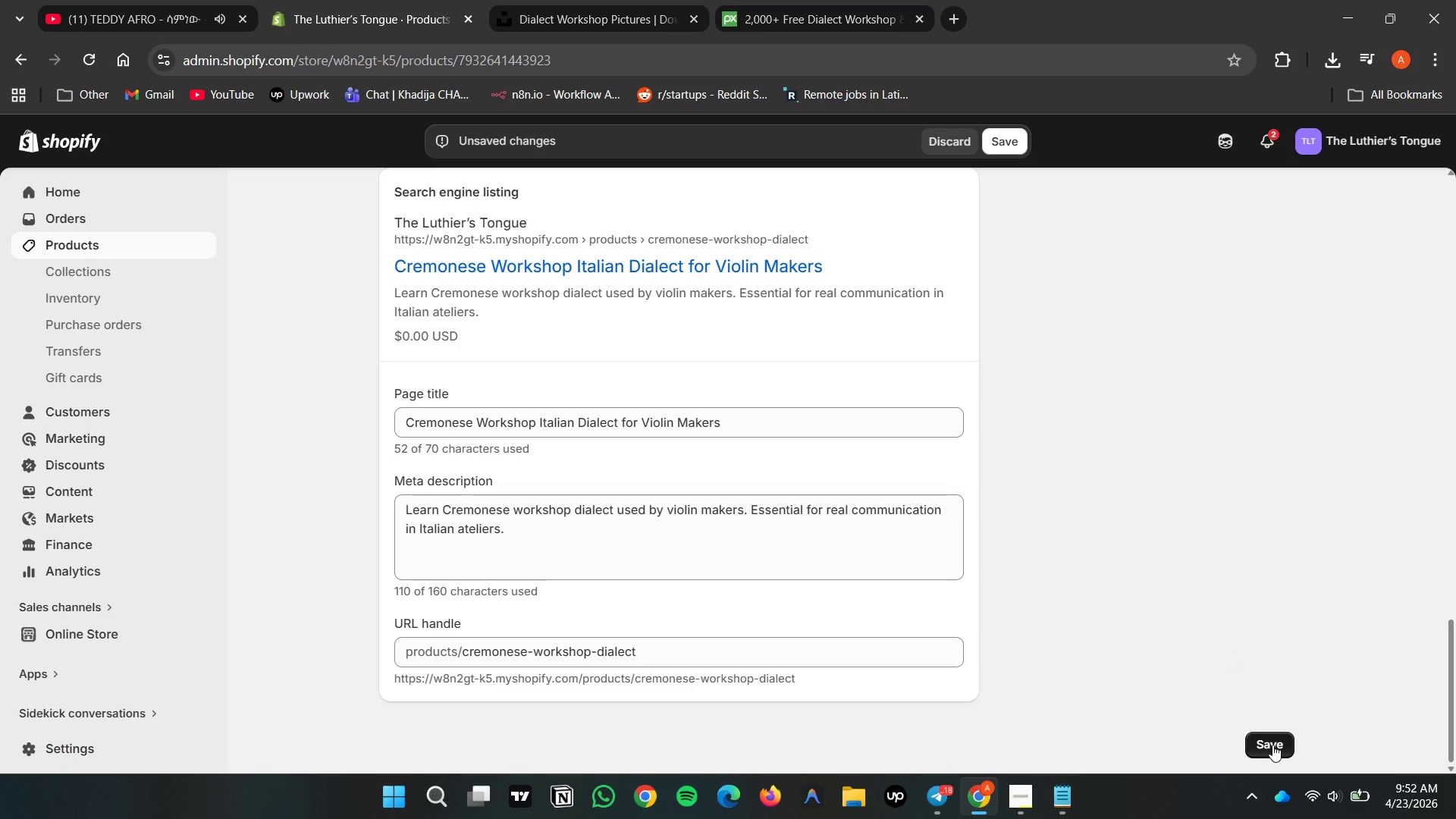 
double_click([1190, 608])
 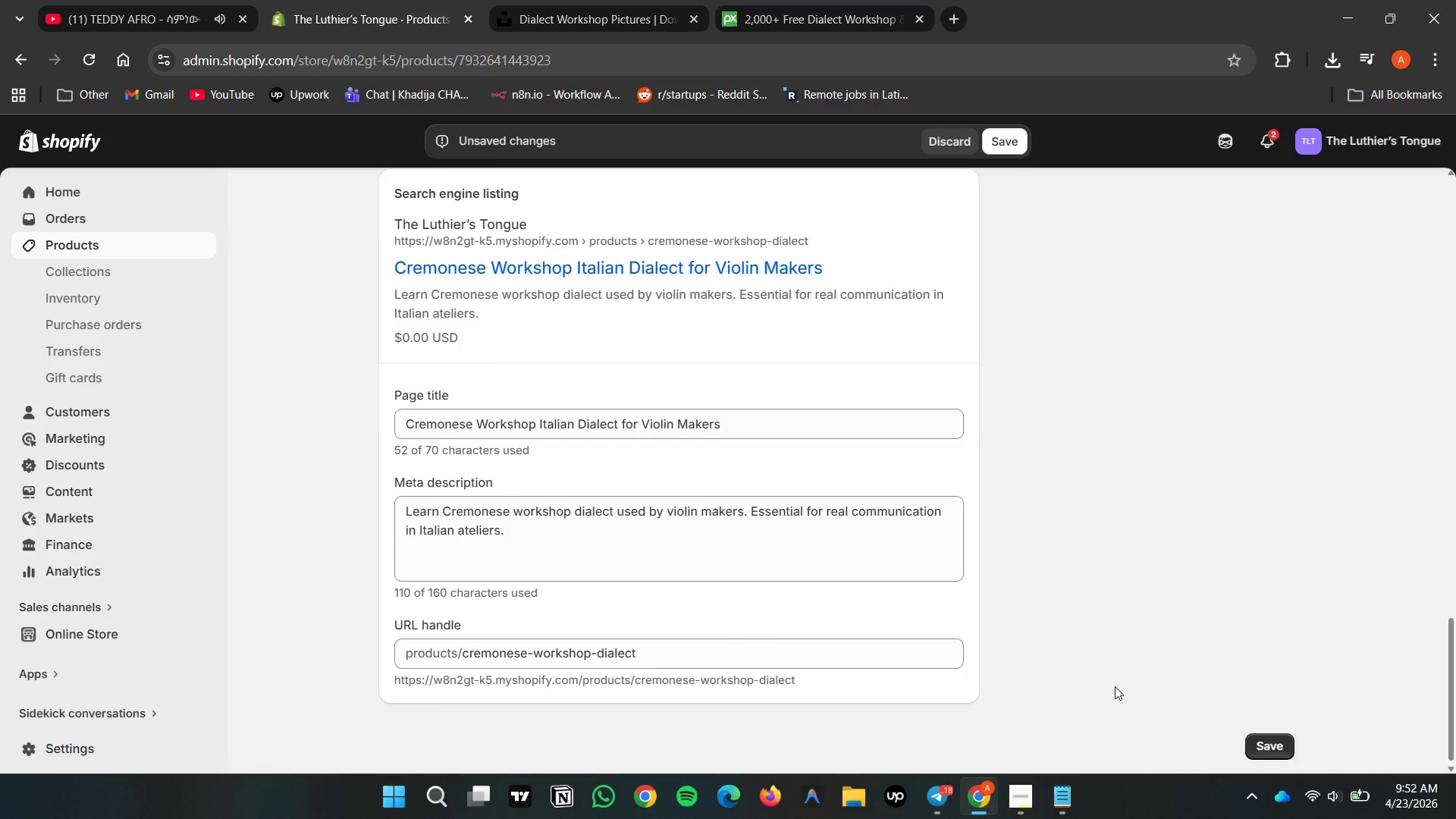 
scroll: coordinate [1115, 685], scroll_direction: up, amount: 4.0
 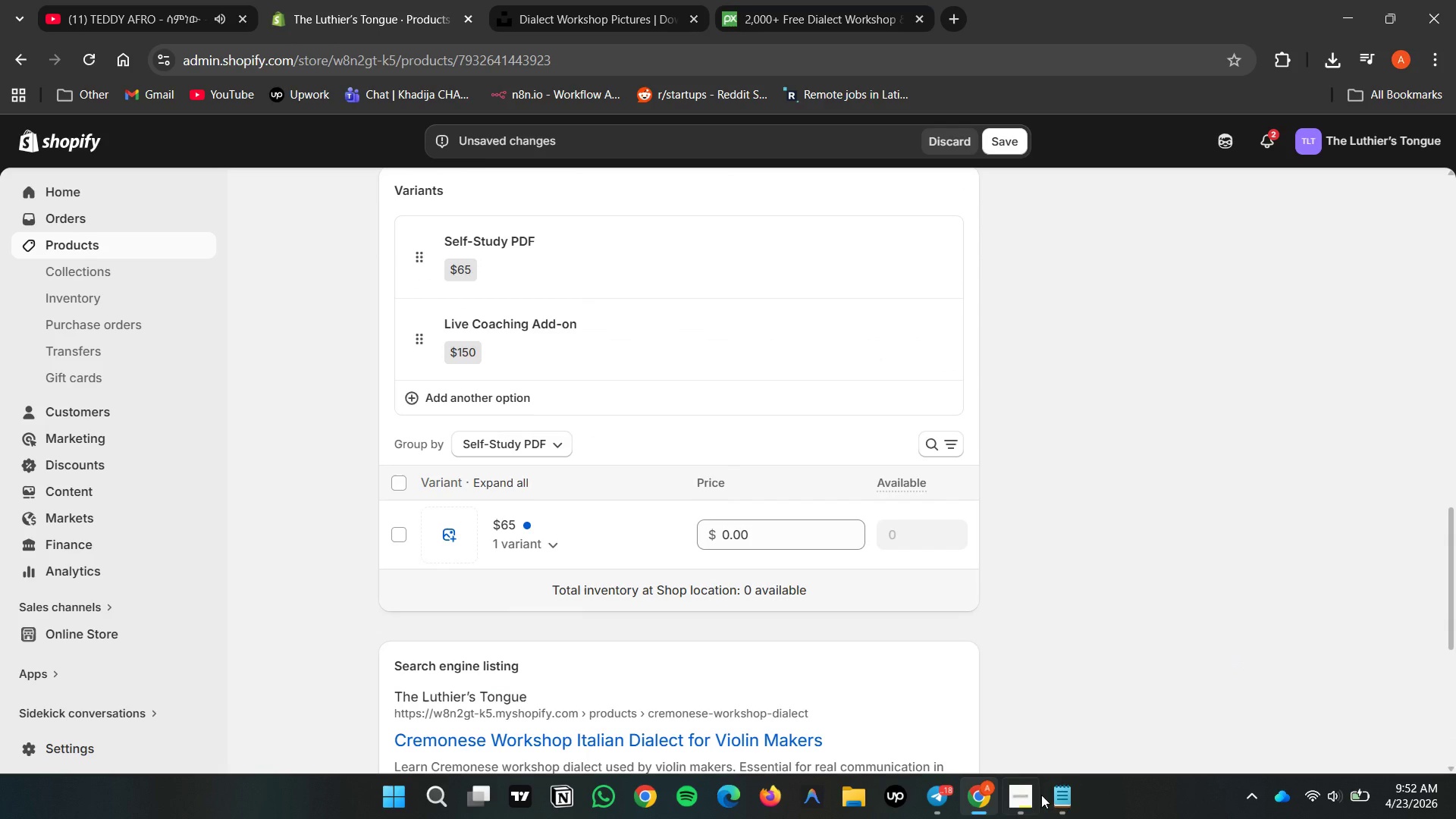 
left_click([1072, 795])
 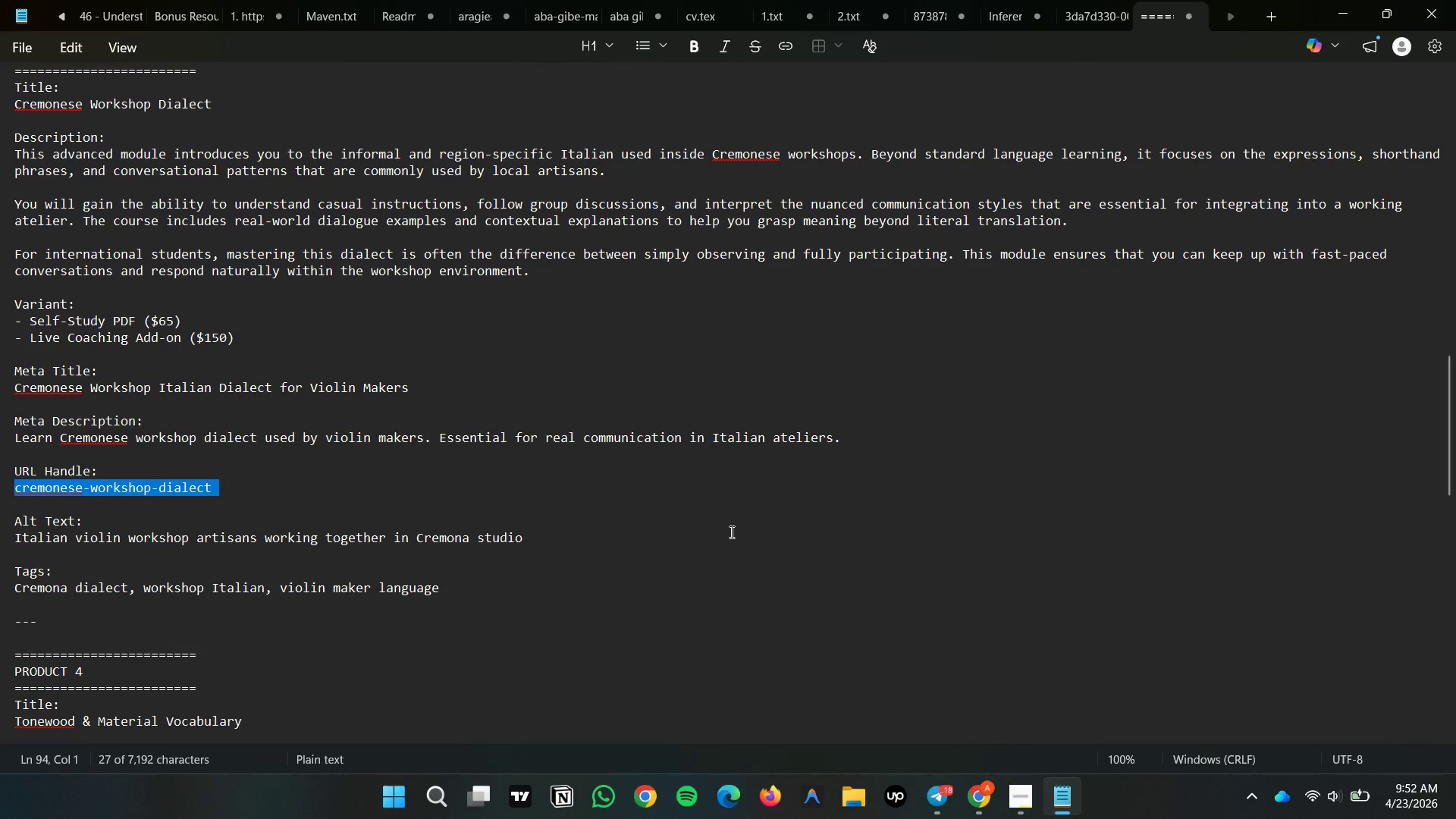 
scroll: coordinate [730, 532], scroll_direction: down, amount: 1.0
 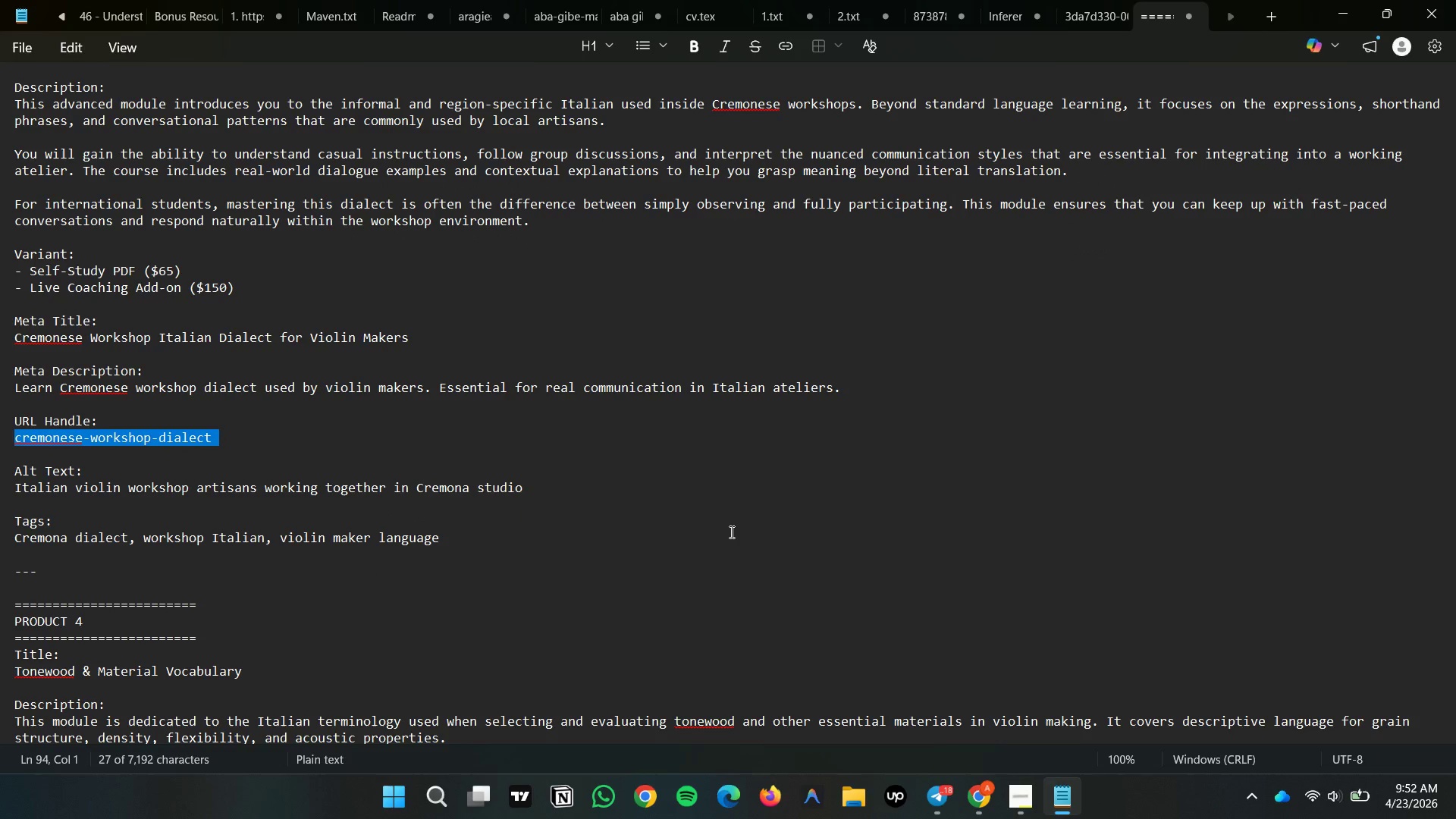 
scroll: coordinate [730, 532], scroll_direction: up, amount: 2.0
 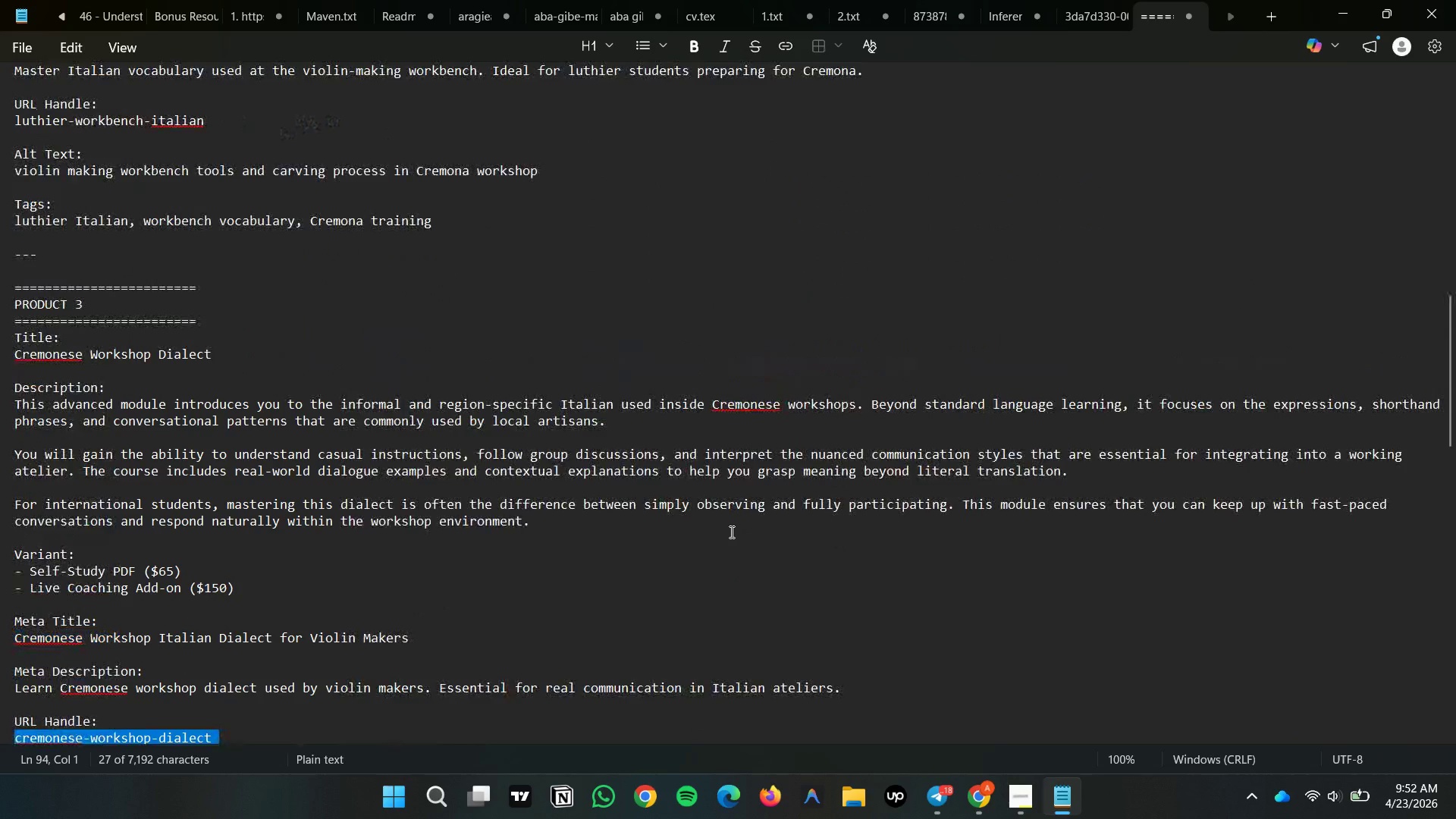 
scroll: coordinate [730, 532], scroll_direction: down, amount: 4.0
 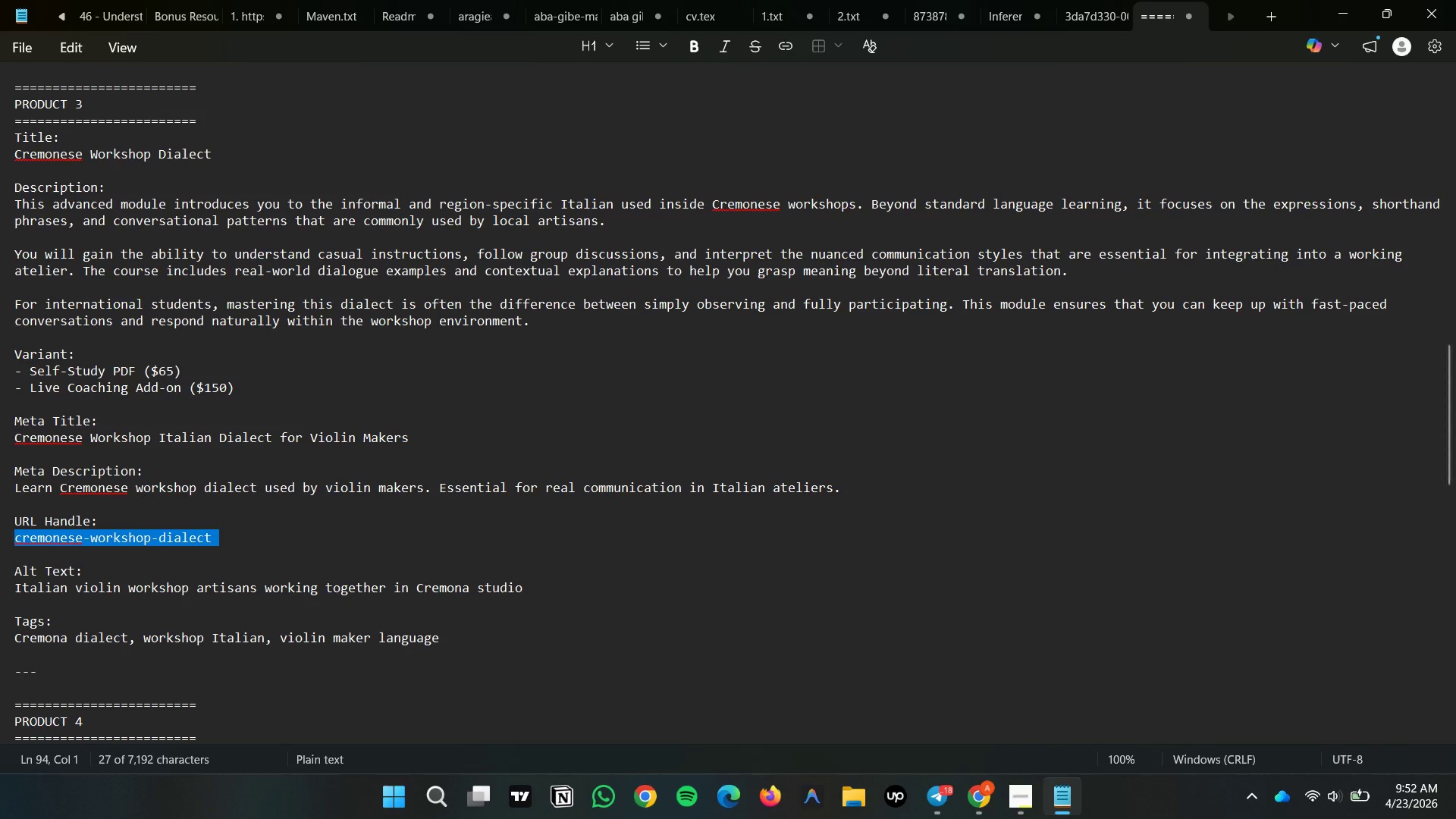 
double_click([1020, 807])